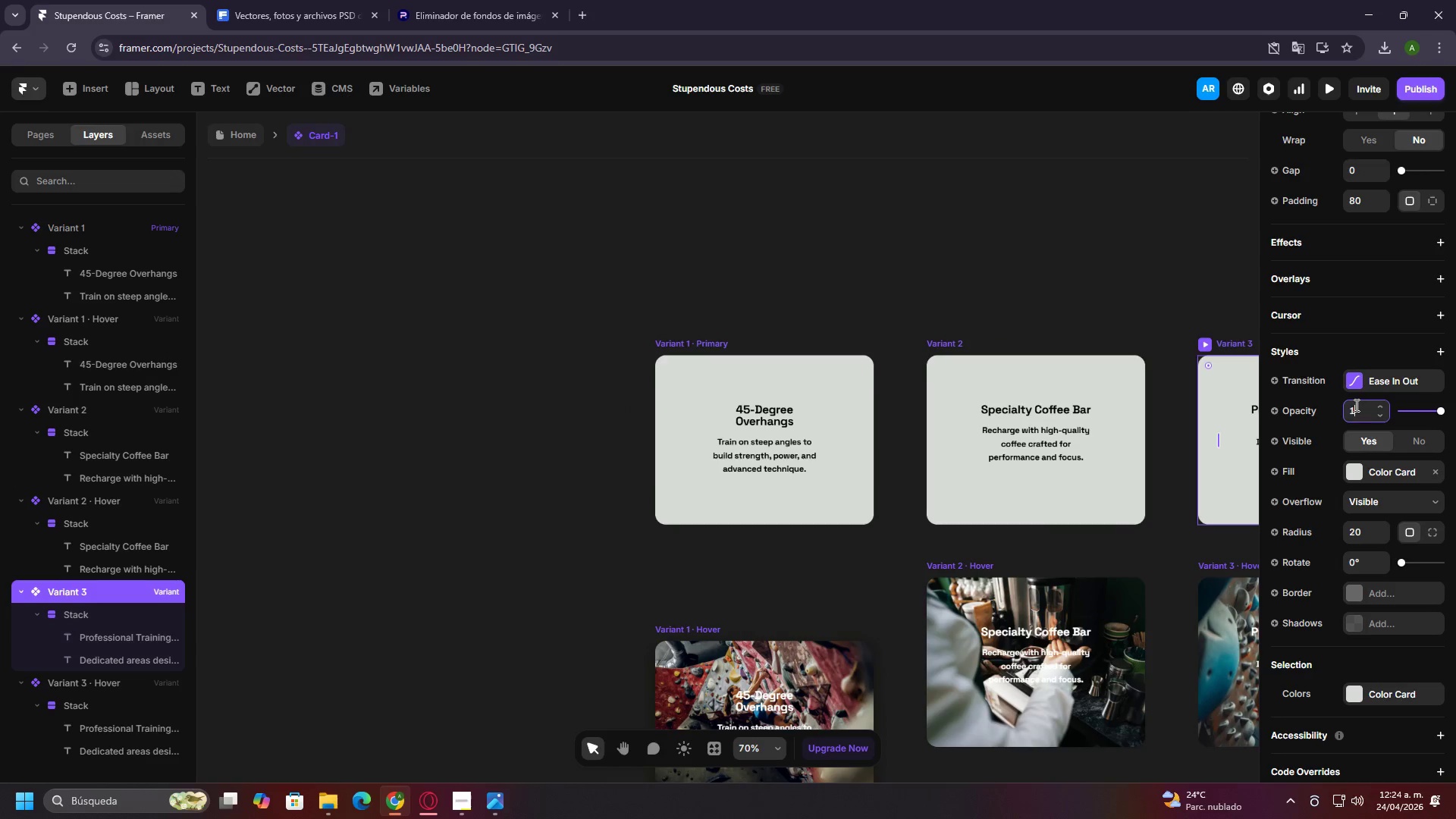 
key(Enter)
 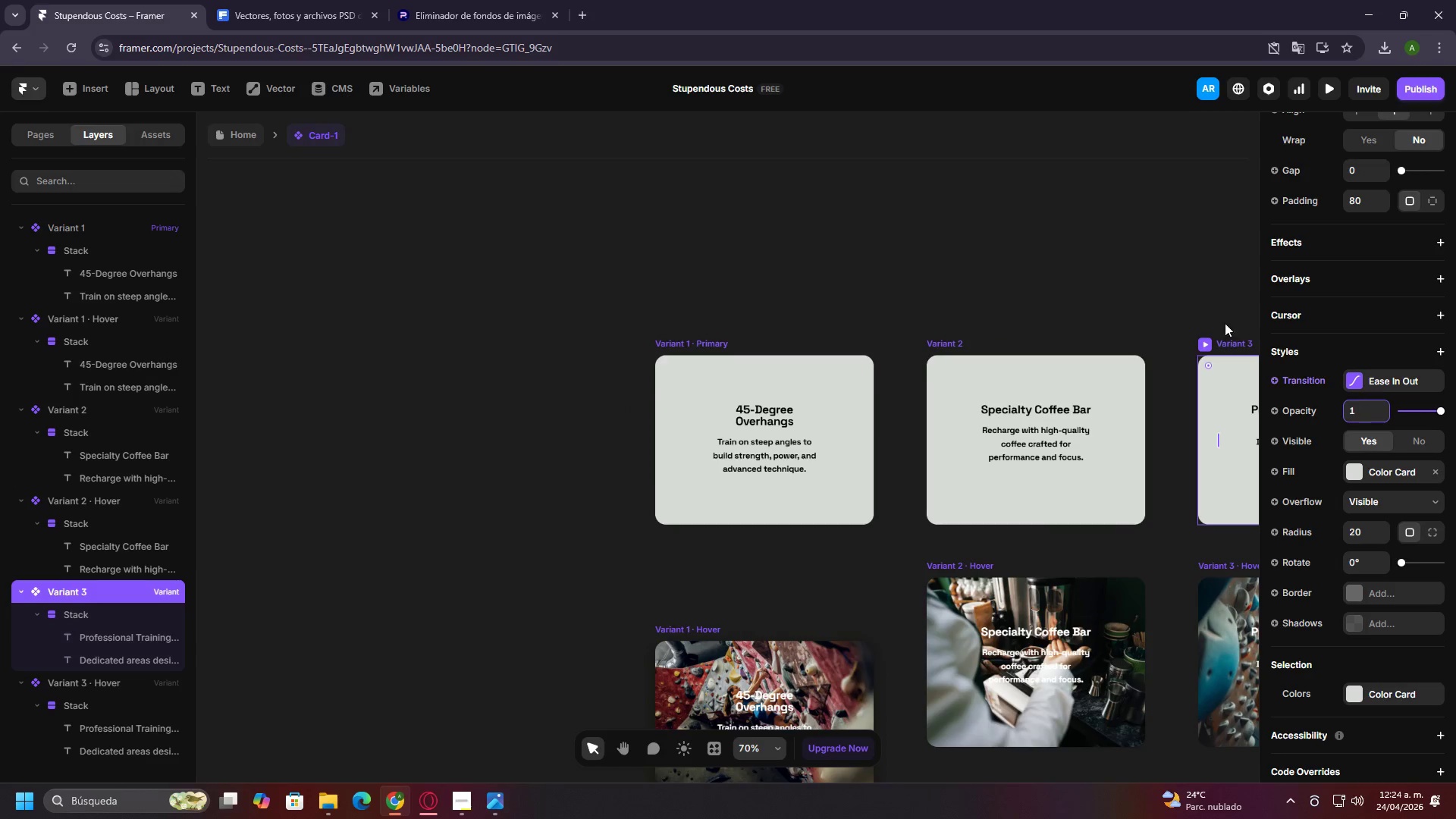 
left_click([1072, 275])
 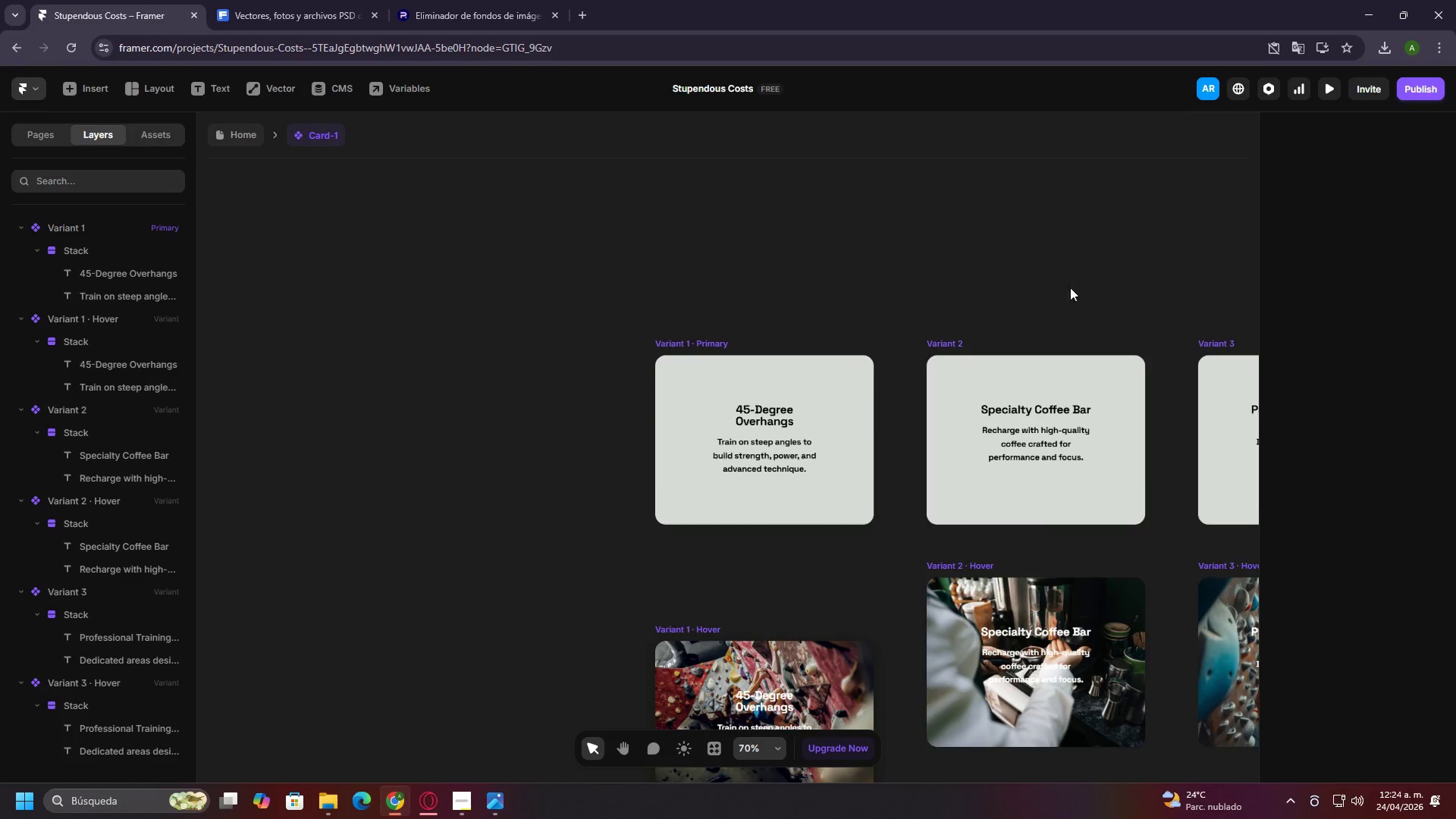 
hold_key(key=ControlLeft, duration=1.5)
scroll: coordinate [1191, 583], scroll_direction: down, amount: 3.0
 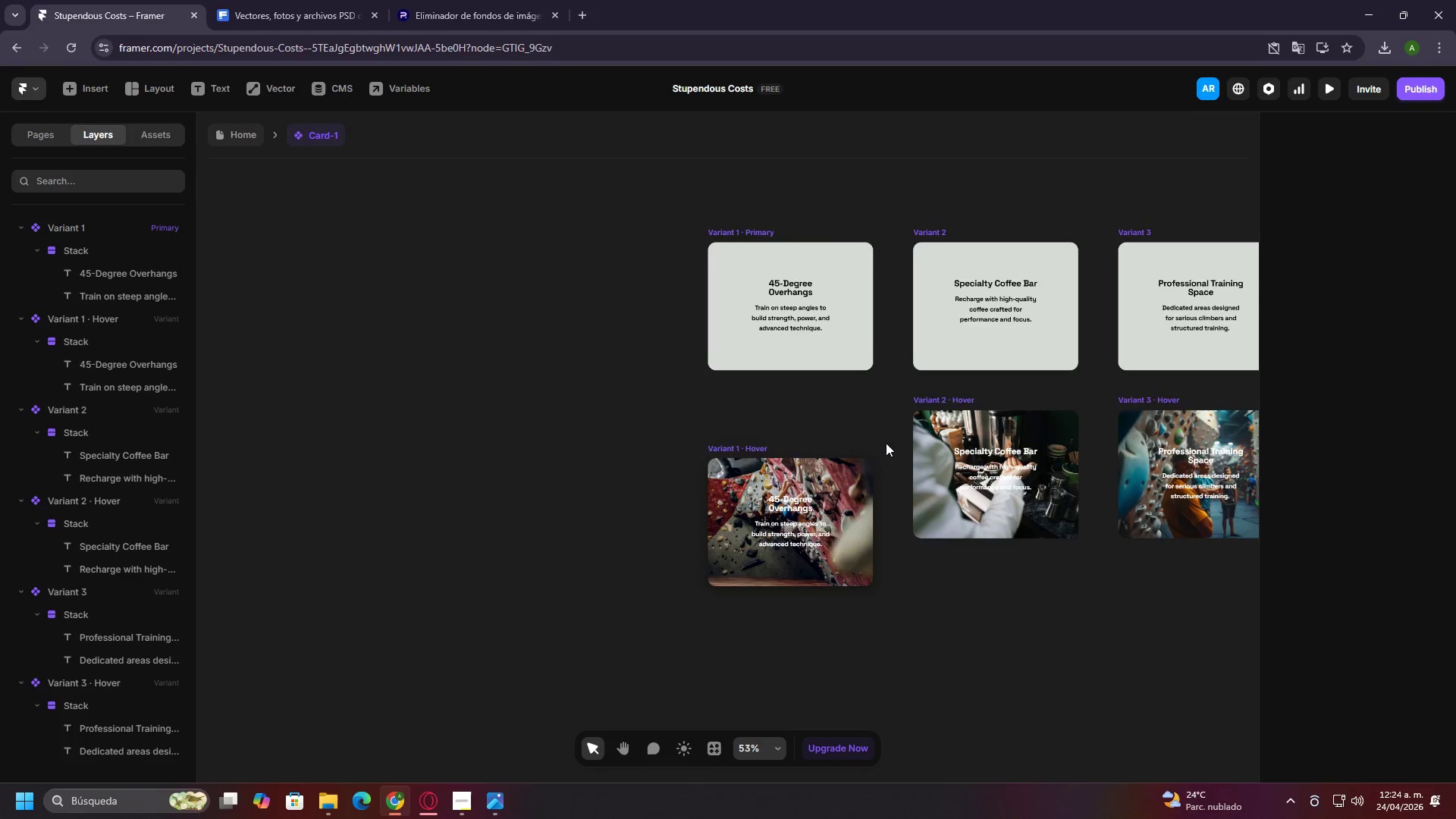 
hold_key(key=ControlLeft, duration=1.08)
scroll: coordinate [963, 451], scroll_direction: down, amount: 1.0
 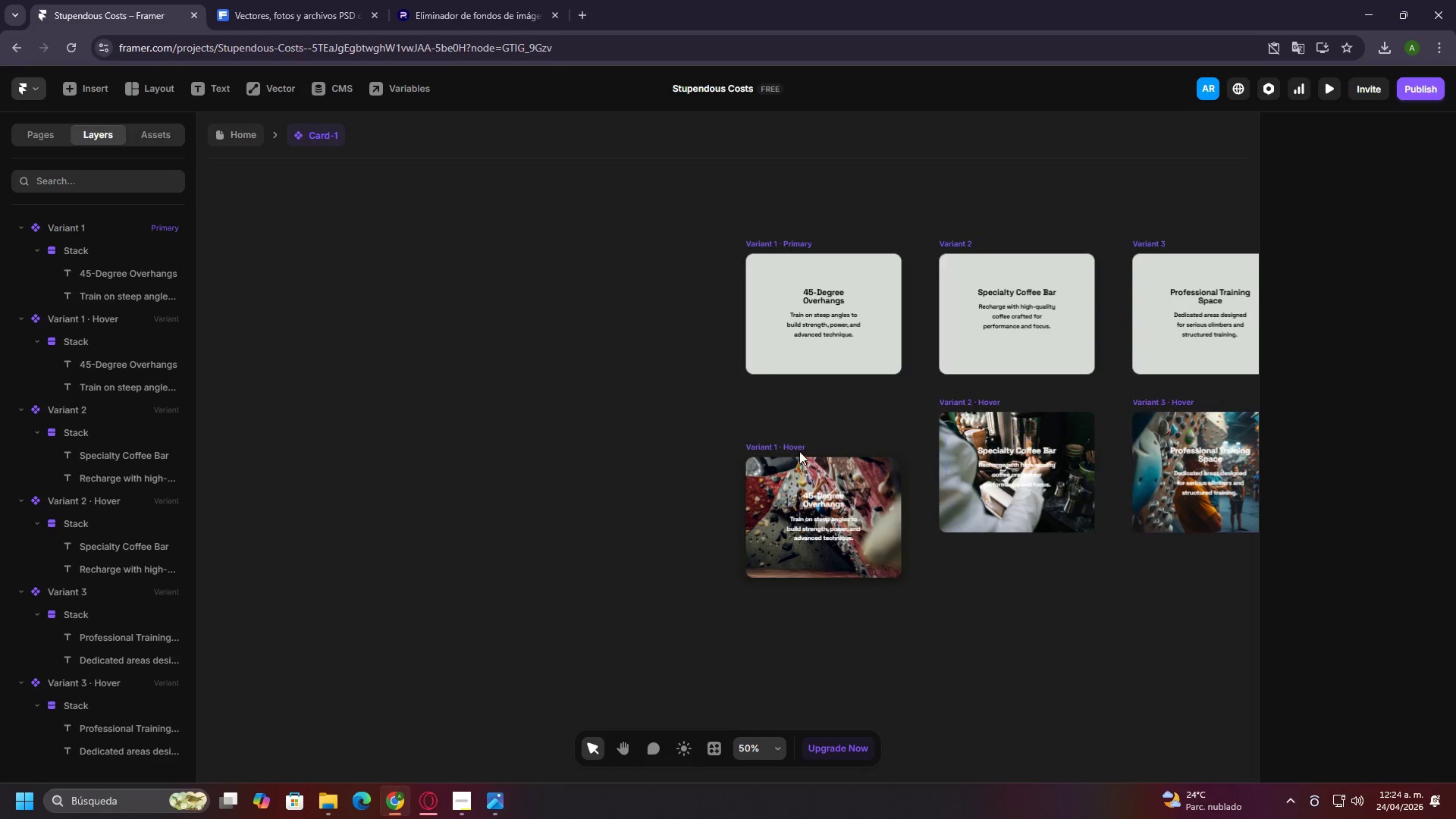 
left_click([230, 134])
 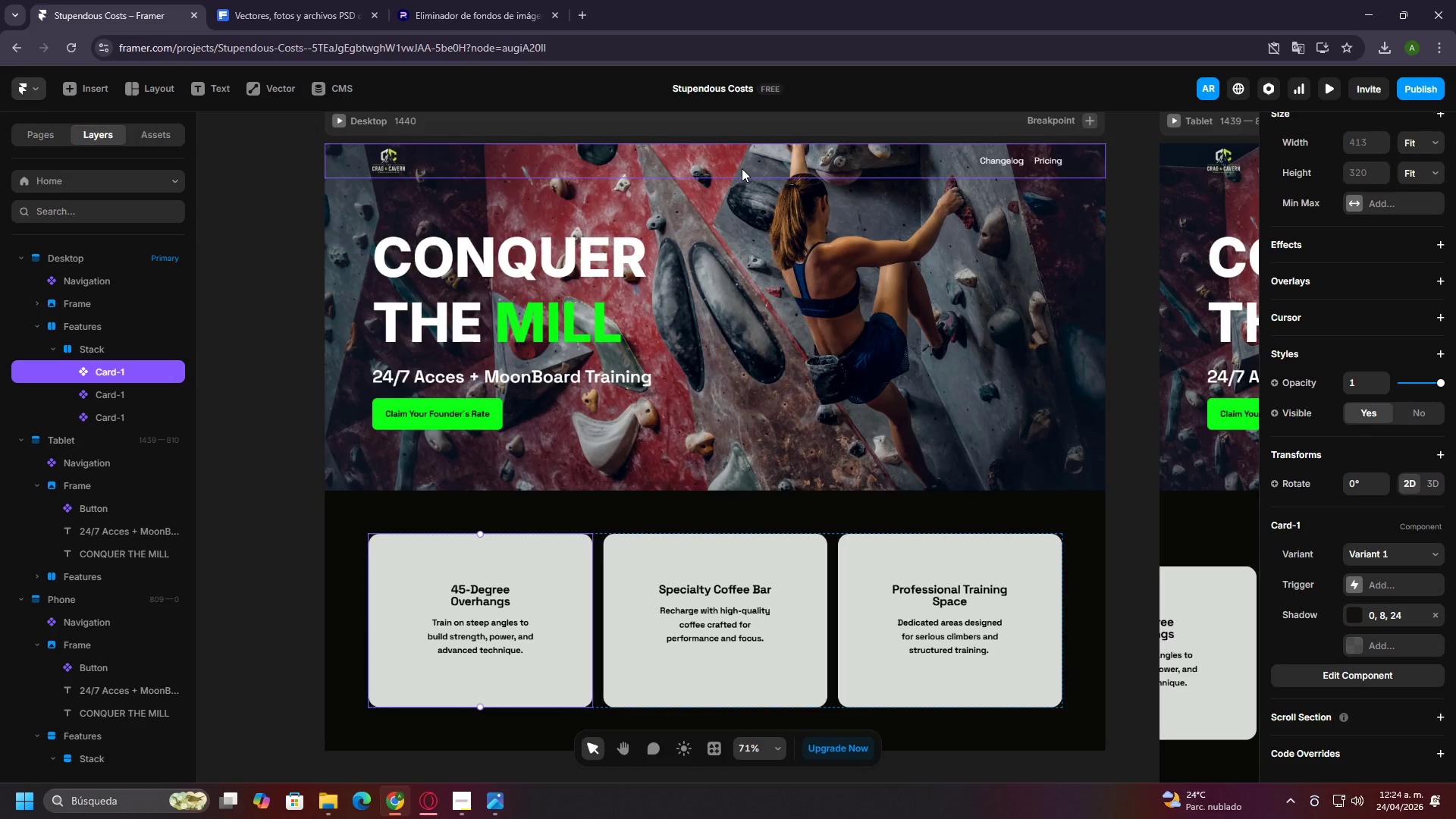 
wait(33.05)
 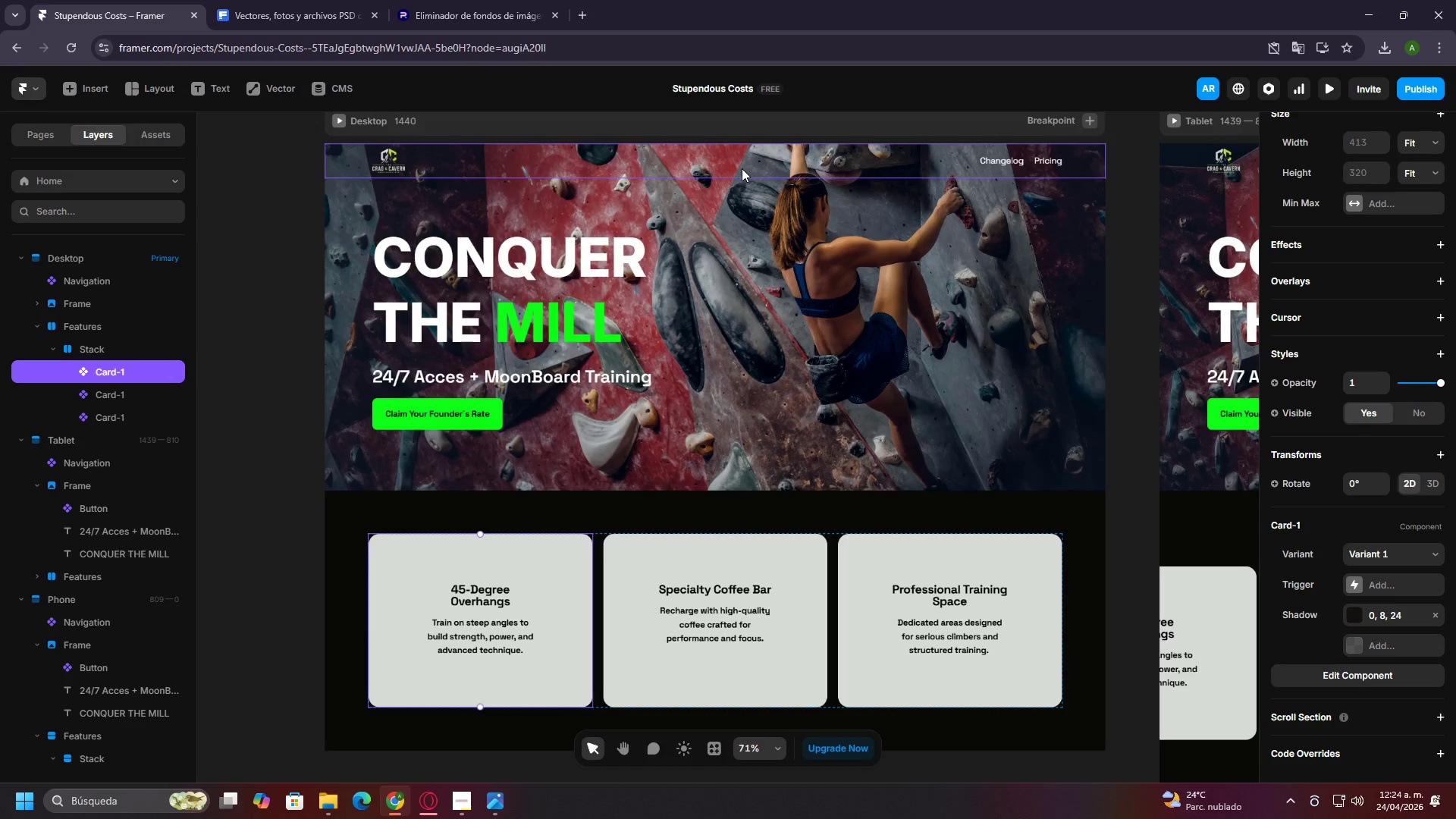 
hold_key(key=ControlLeft, duration=1.5)
hold_key(key=ControlLeft, duration=1.52)
scroll: coordinate [862, 484], scroll_direction: up, amount: 4.0
 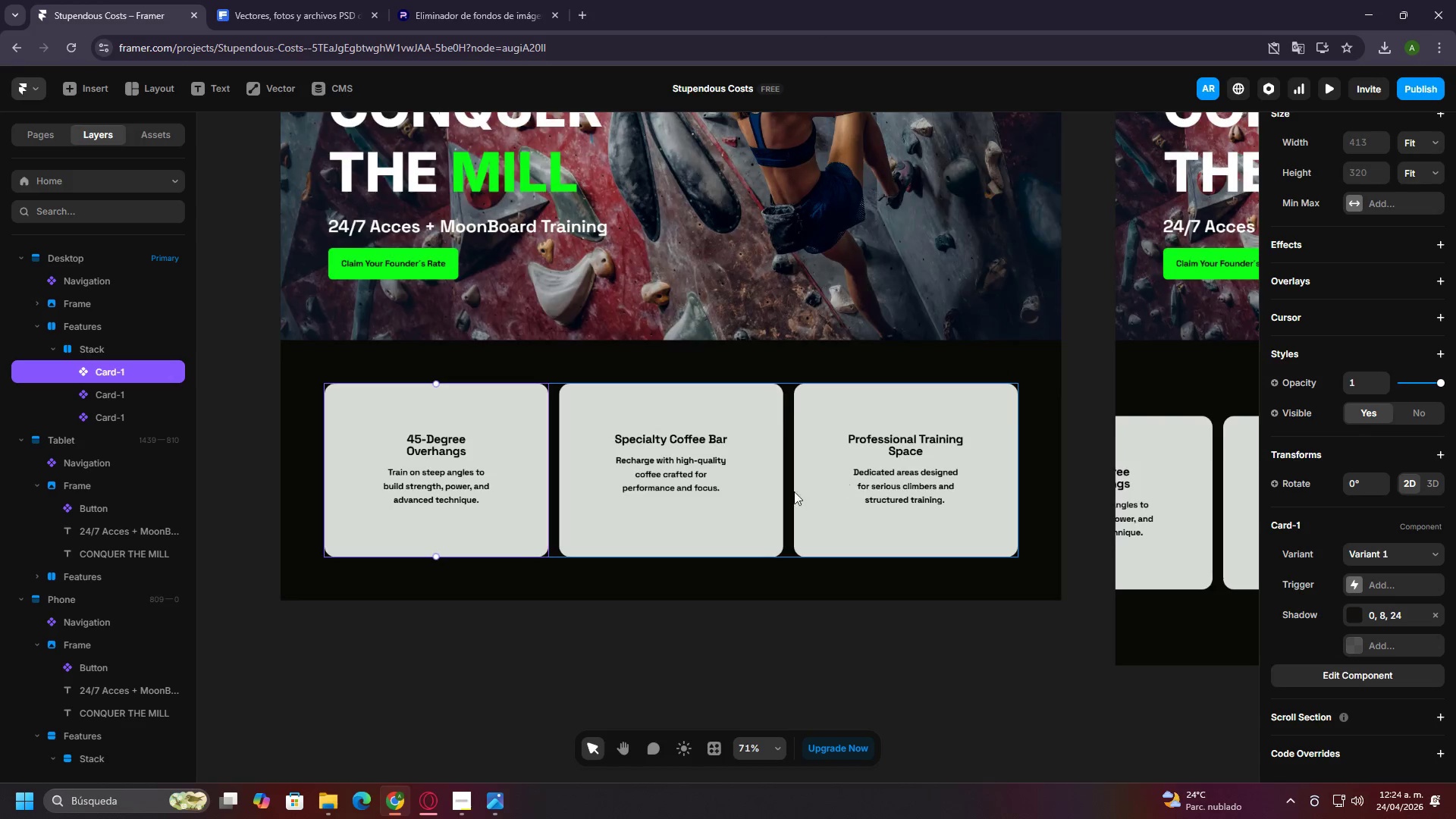 
hold_key(key=ControlLeft, duration=0.66)
scroll: coordinate [675, 498], scroll_direction: down, amount: 7.0
 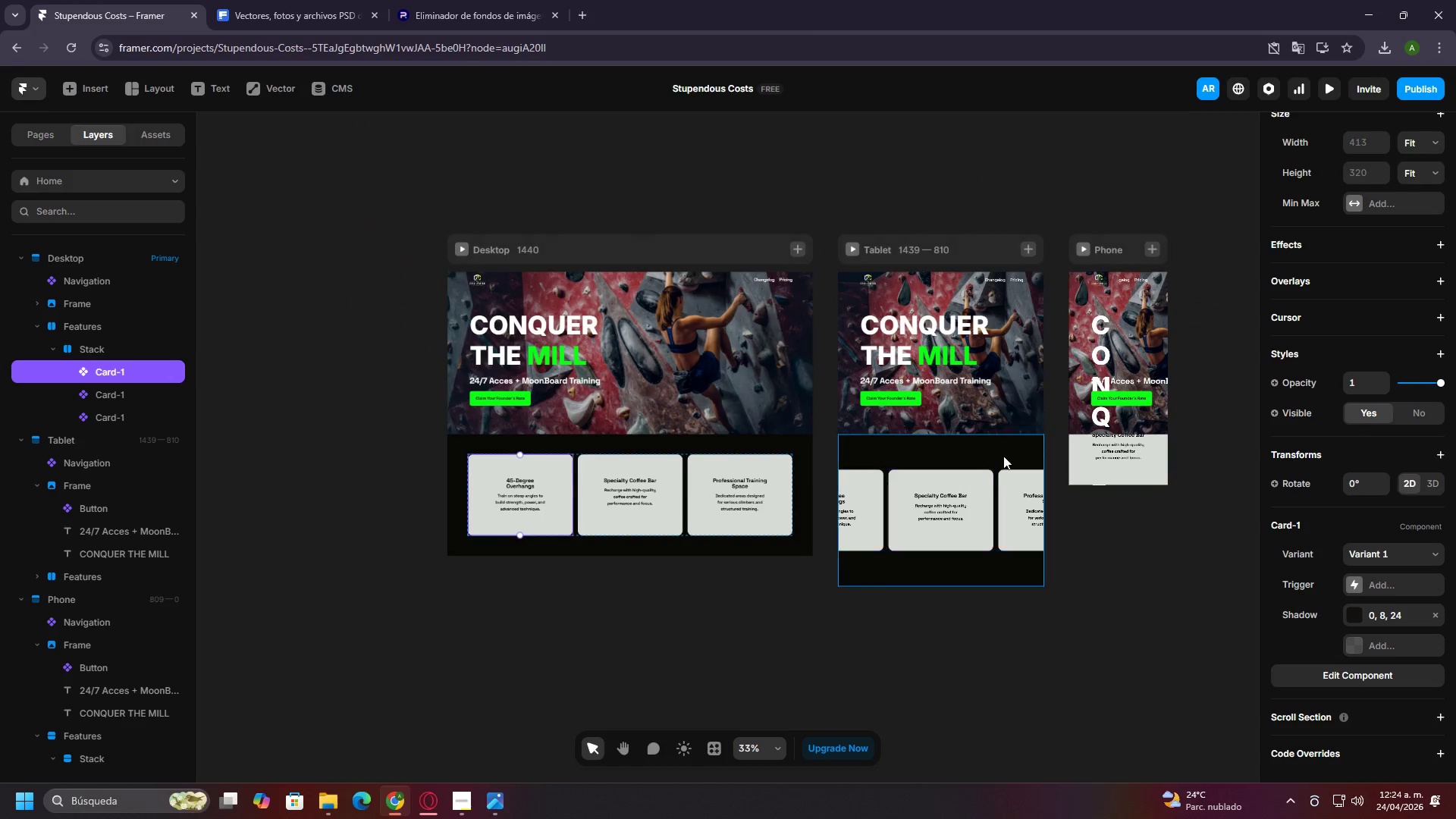 
left_click([1001, 456])
 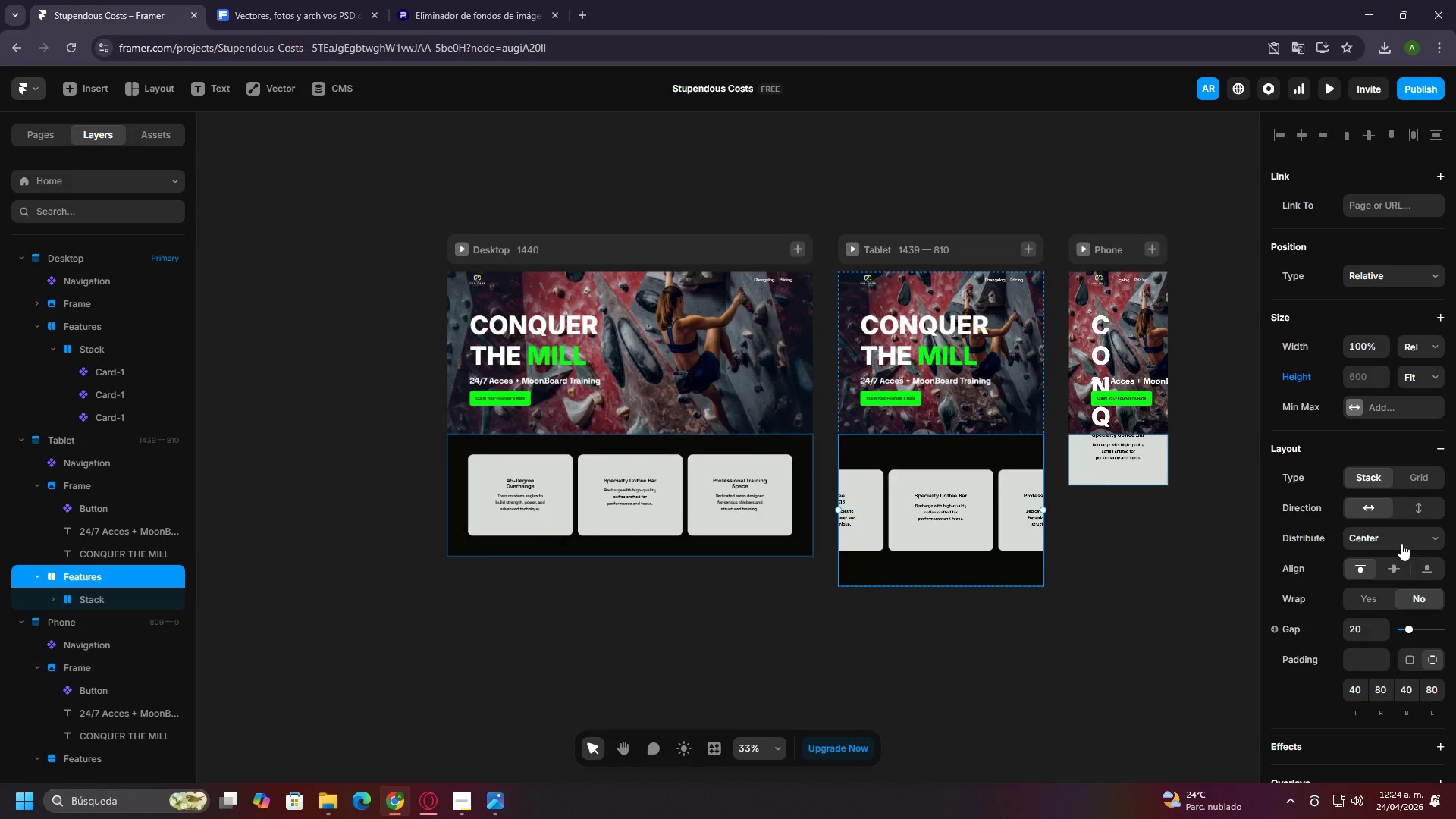 
left_click([1414, 509])
 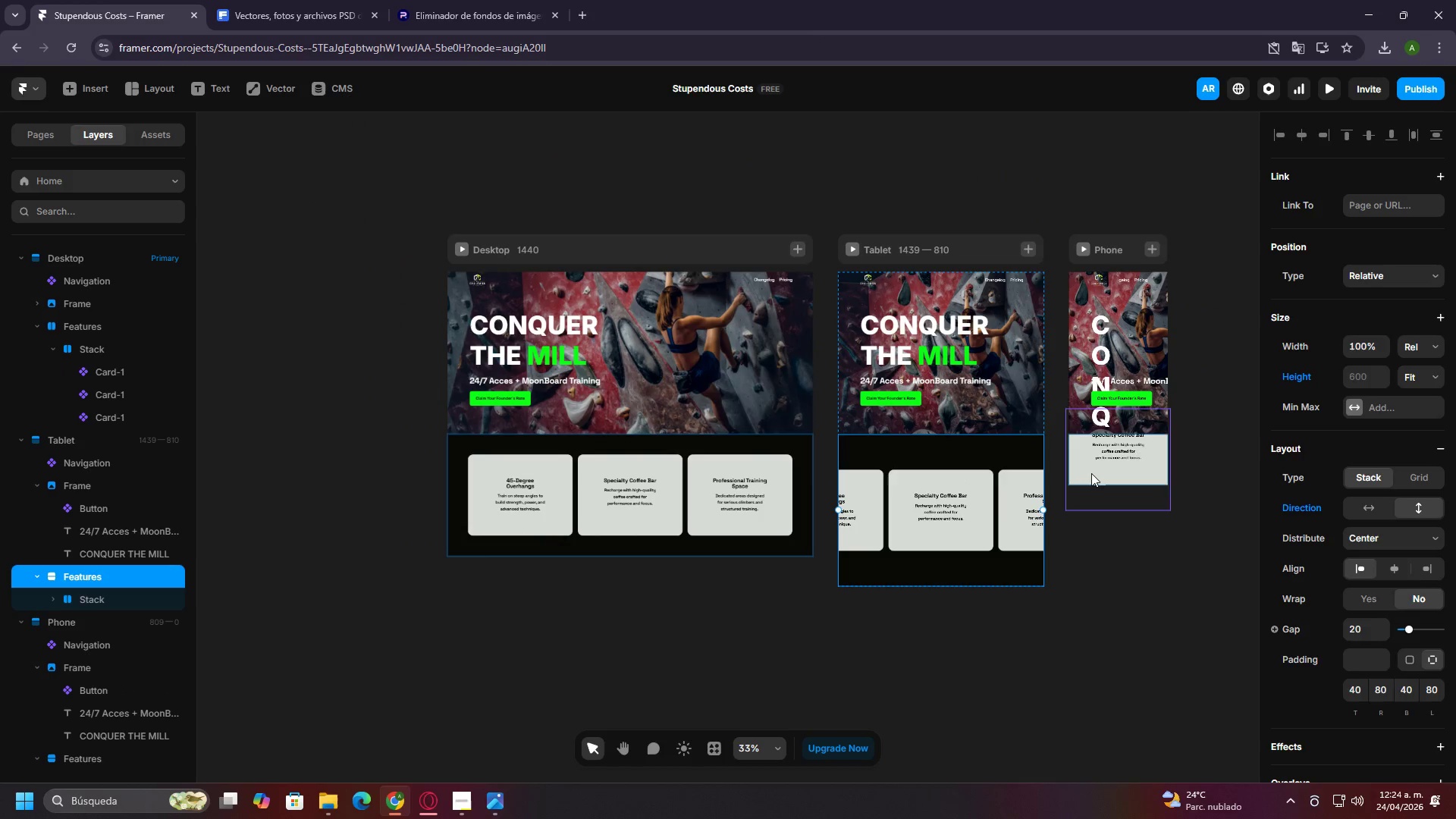 
left_click([974, 475])
 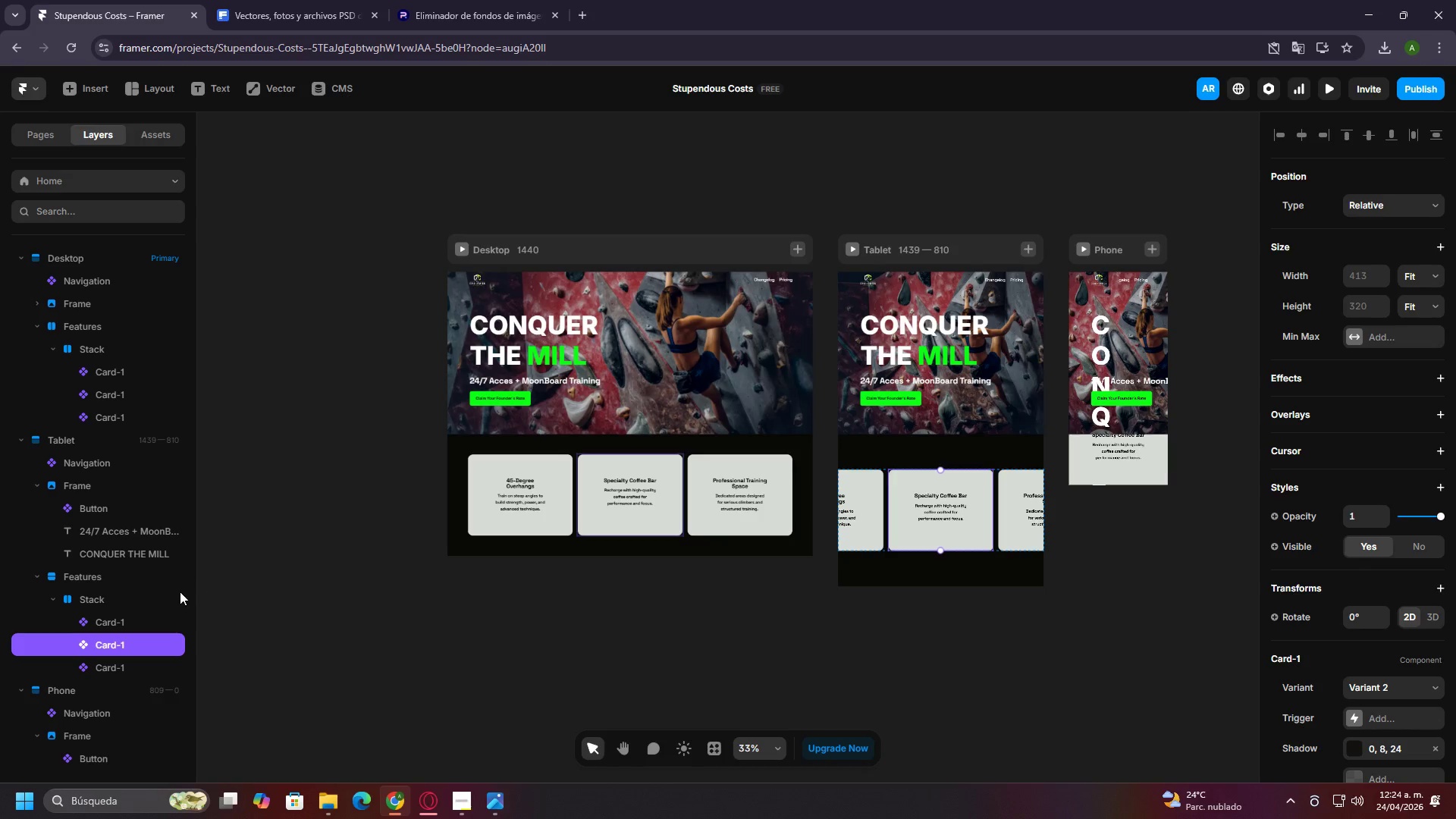 
left_click([102, 598])
 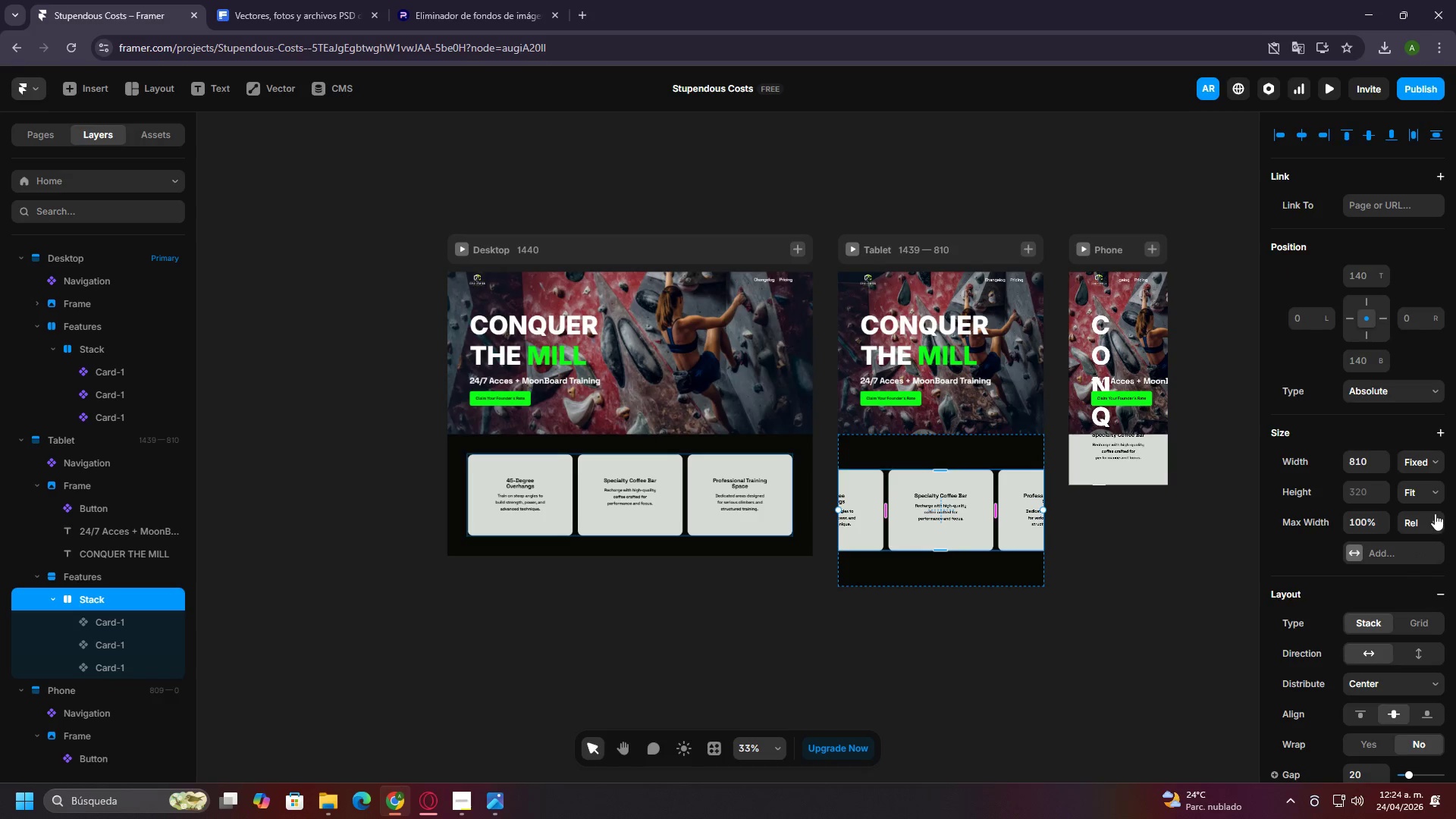 
scroll: coordinate [1426, 518], scroll_direction: down, amount: 3.0
 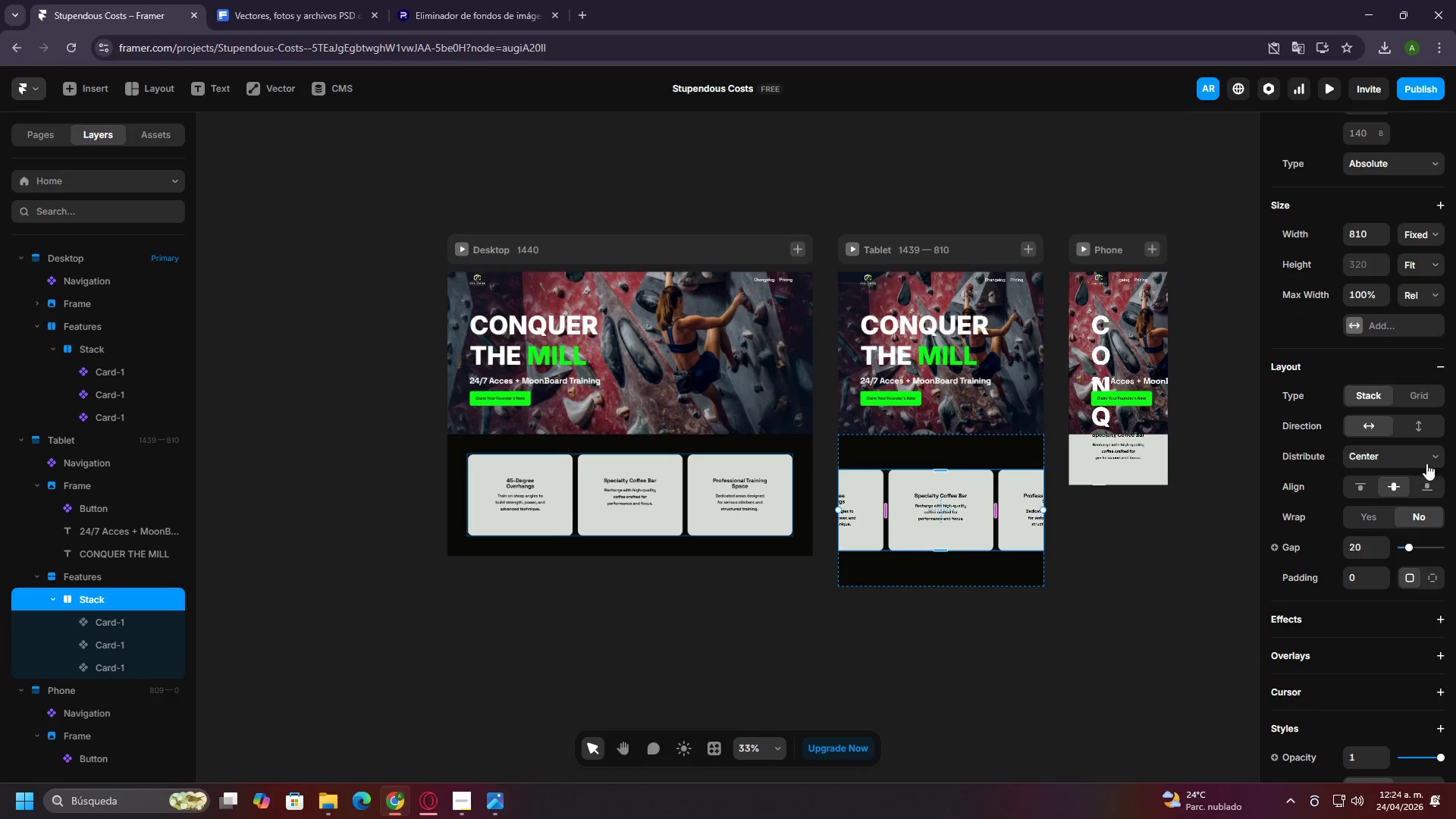 
left_click([1411, 423])
 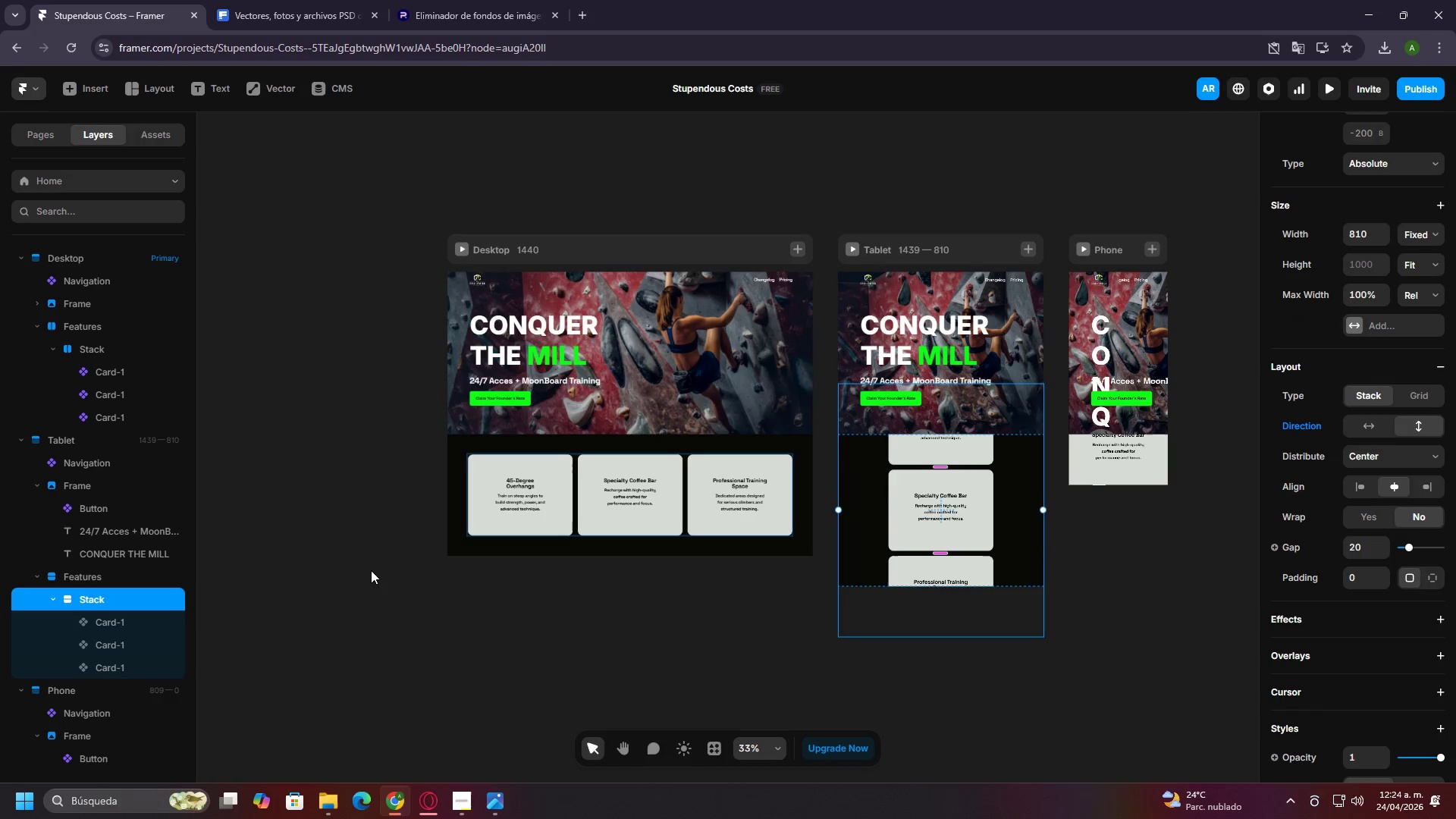 
left_click([85, 576])
 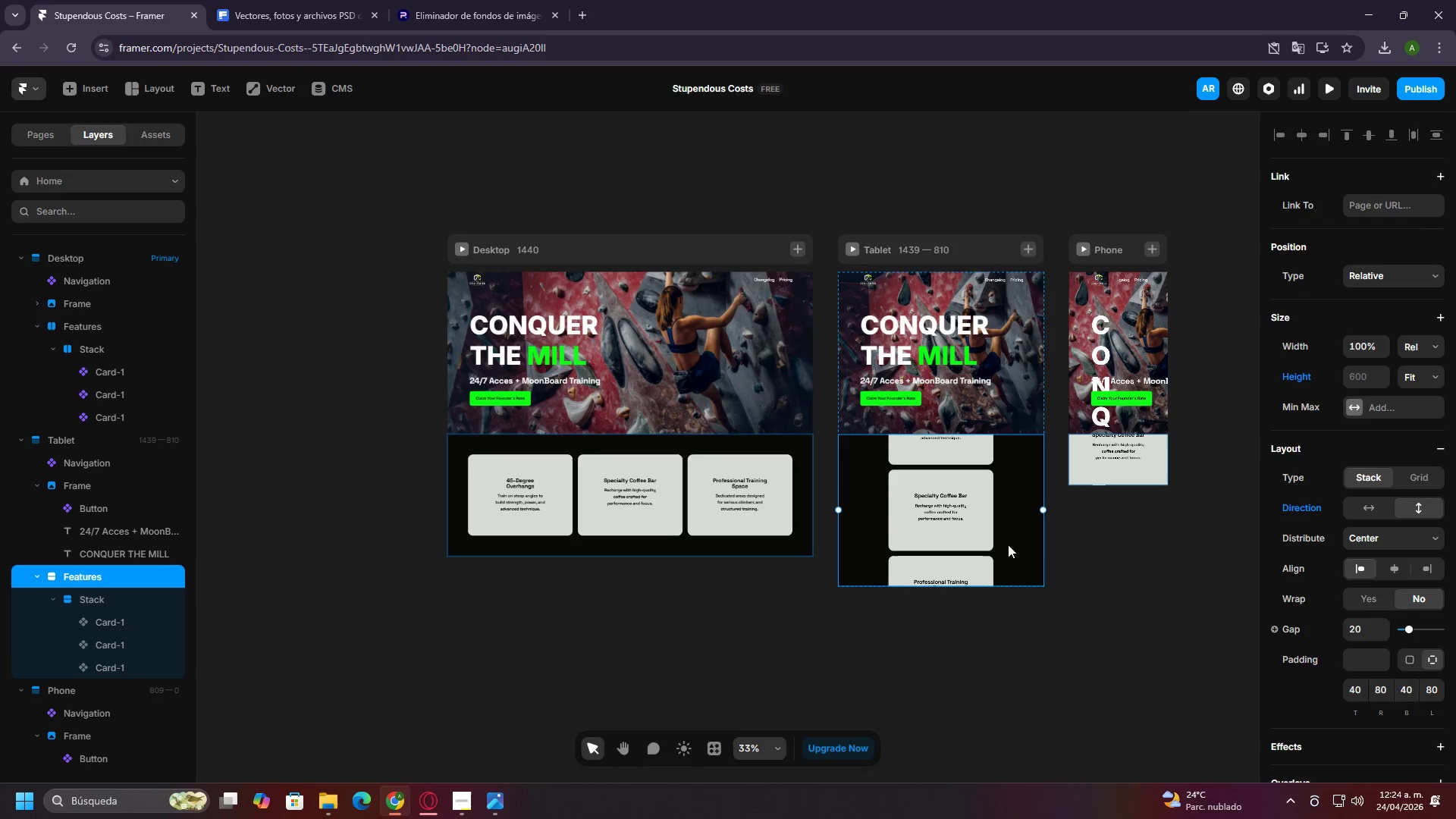 
hold_key(key=ControlLeft, duration=1.5)
scroll: coordinate [1177, 545], scroll_direction: up, amount: 5.0
 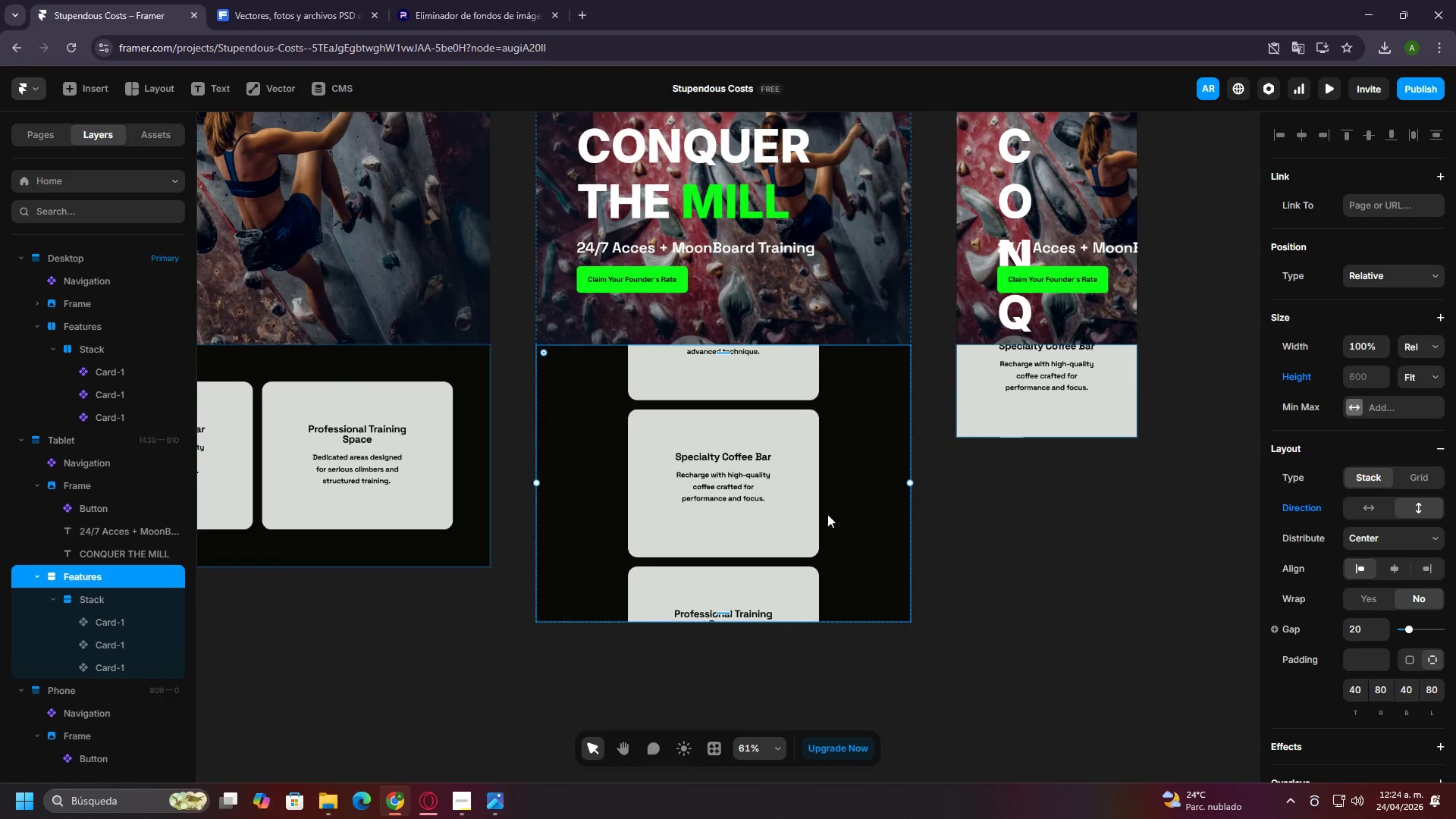 
key(Control+ControlLeft)
 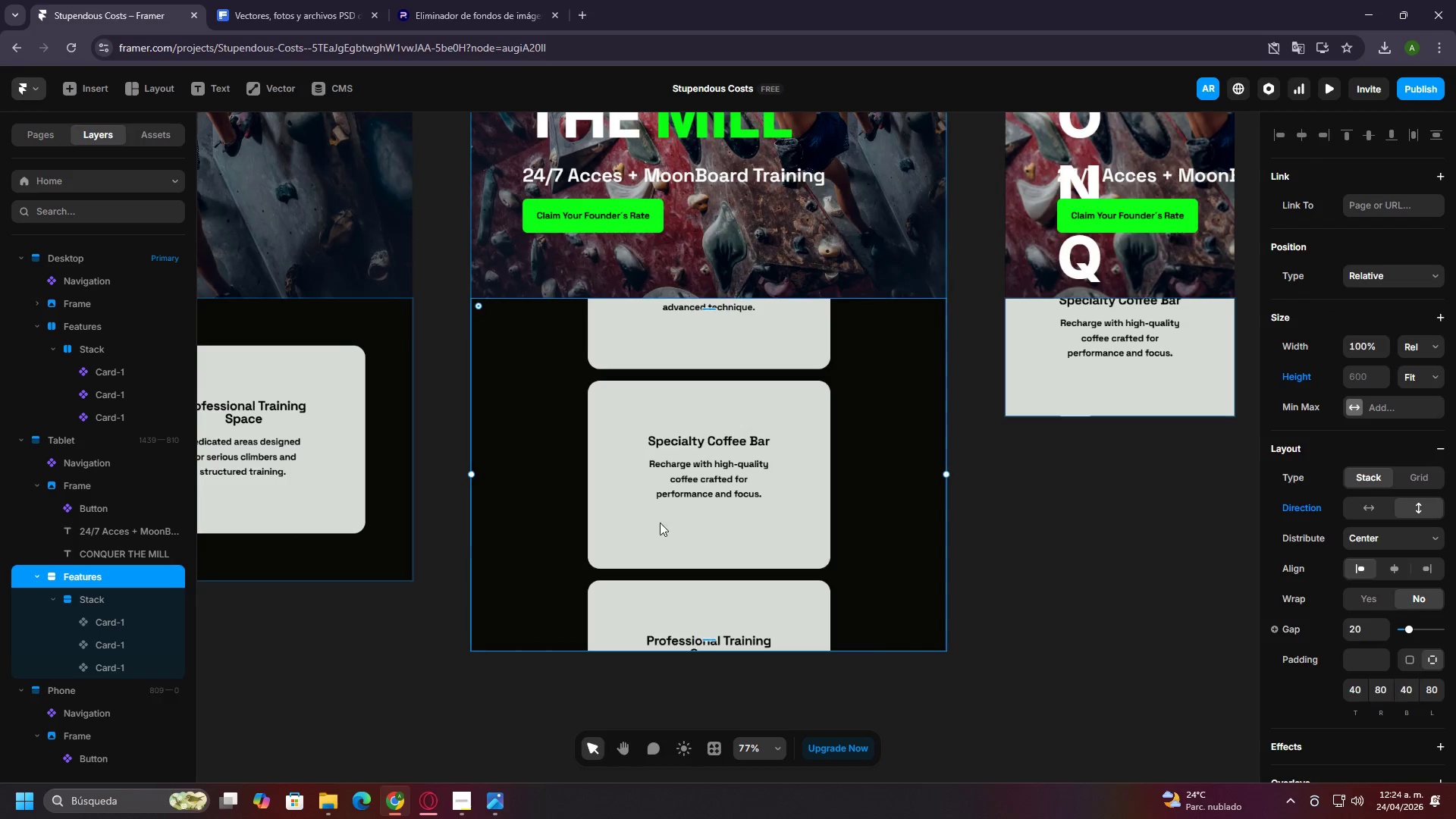 
key(Control+ControlLeft)
 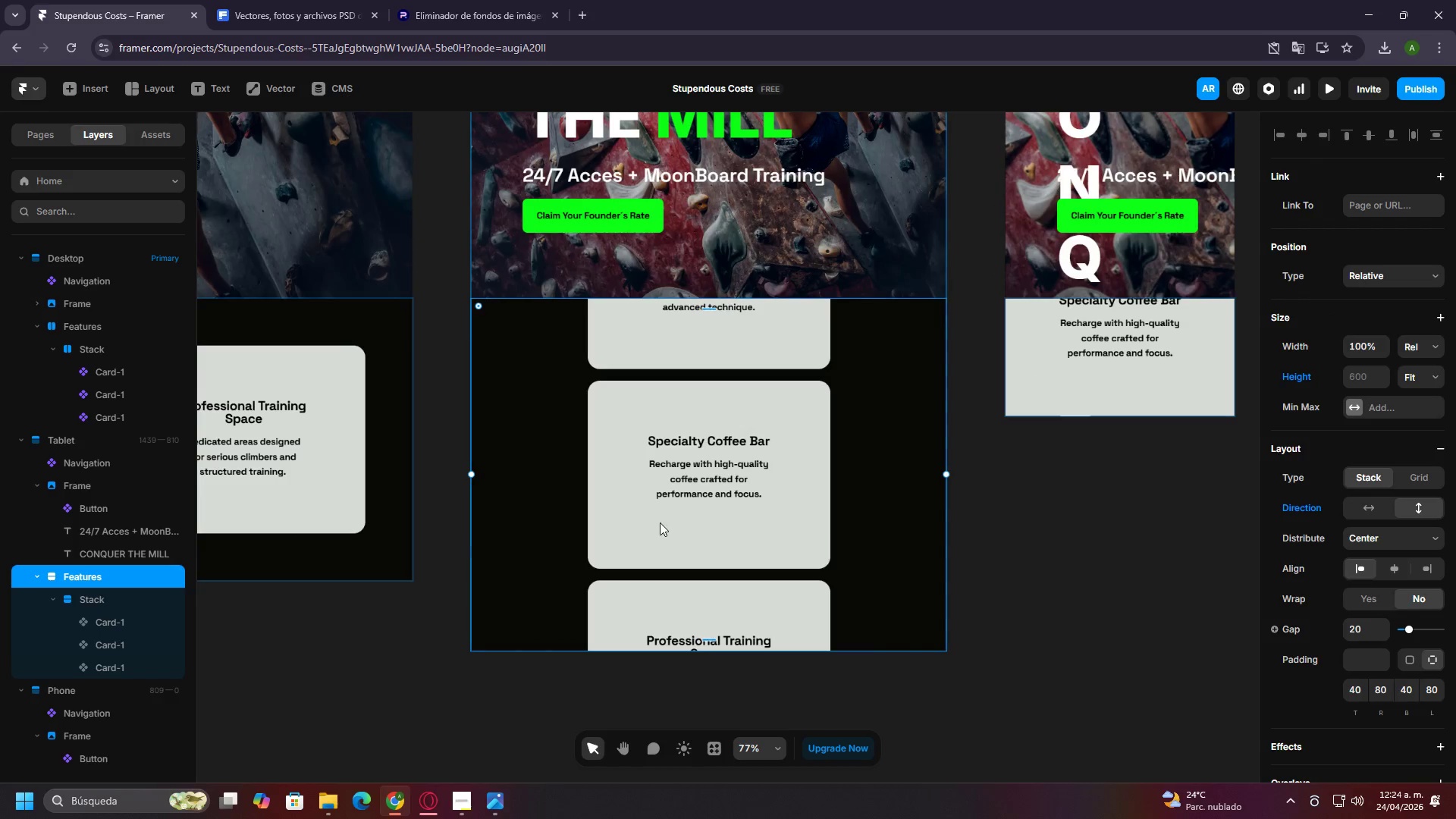 
key(Control+ControlLeft)
 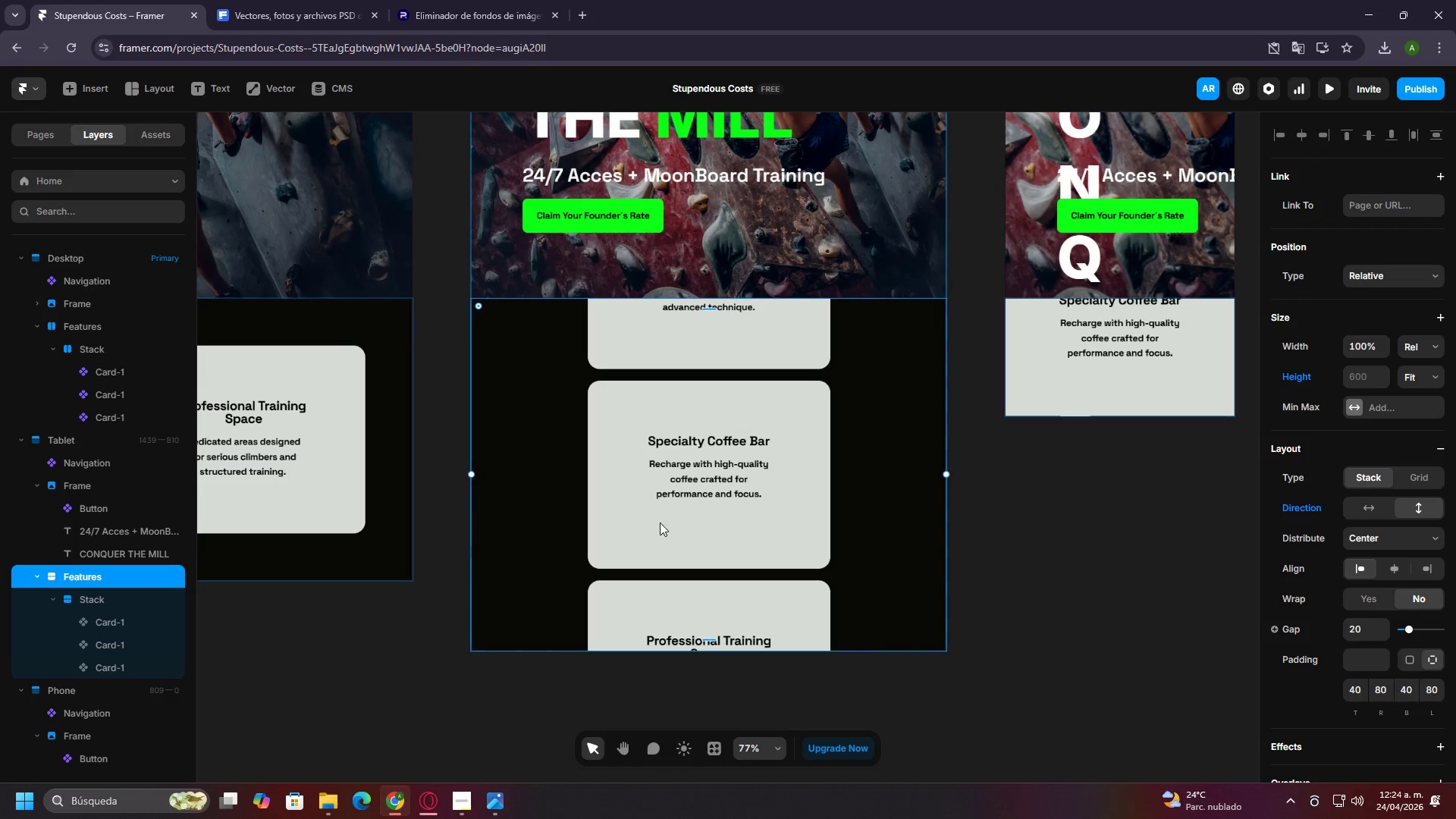 
key(Control+ControlLeft)
 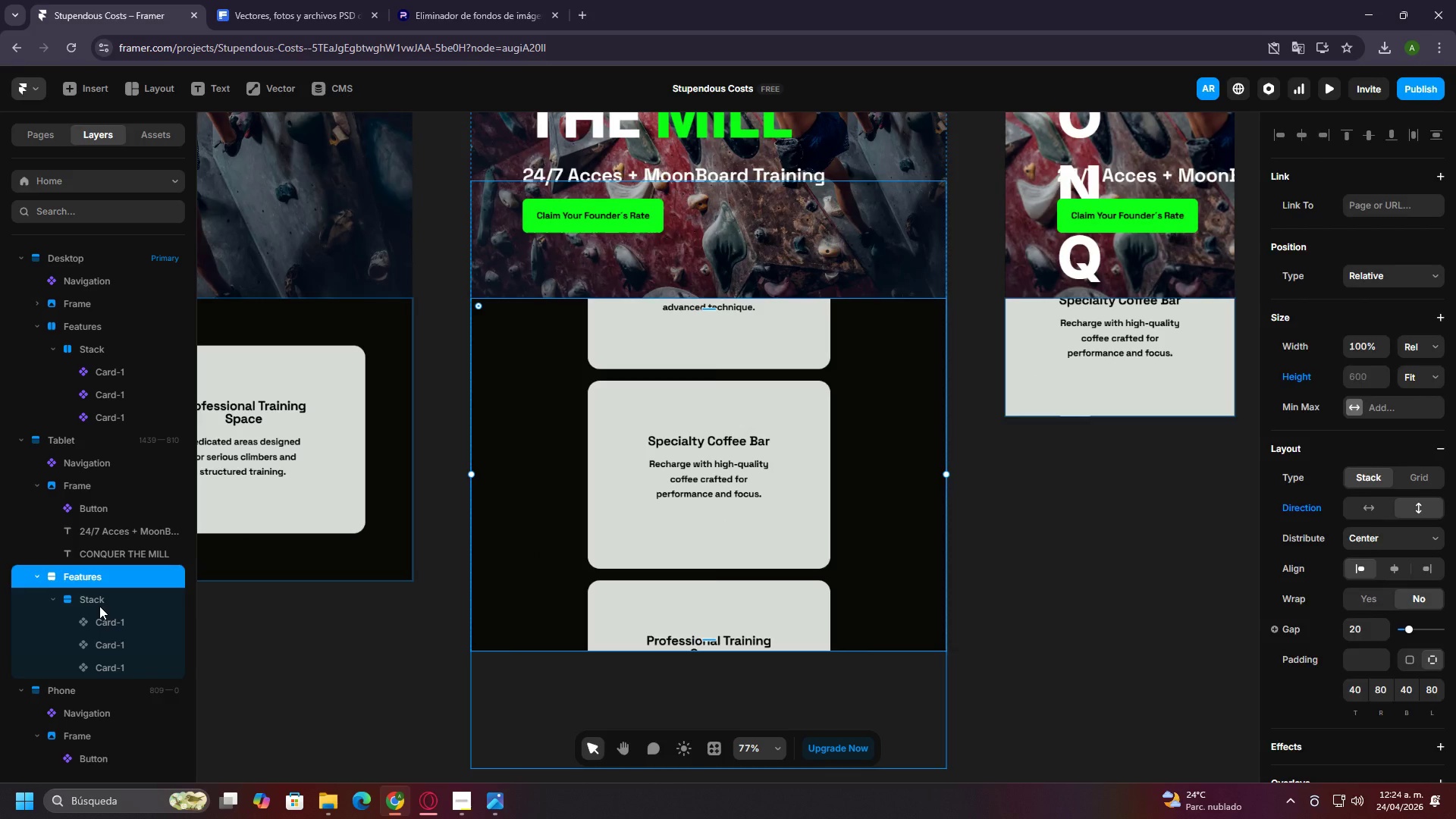 
scroll: coordinate [775, 514], scroll_direction: up, amount: 2.0
 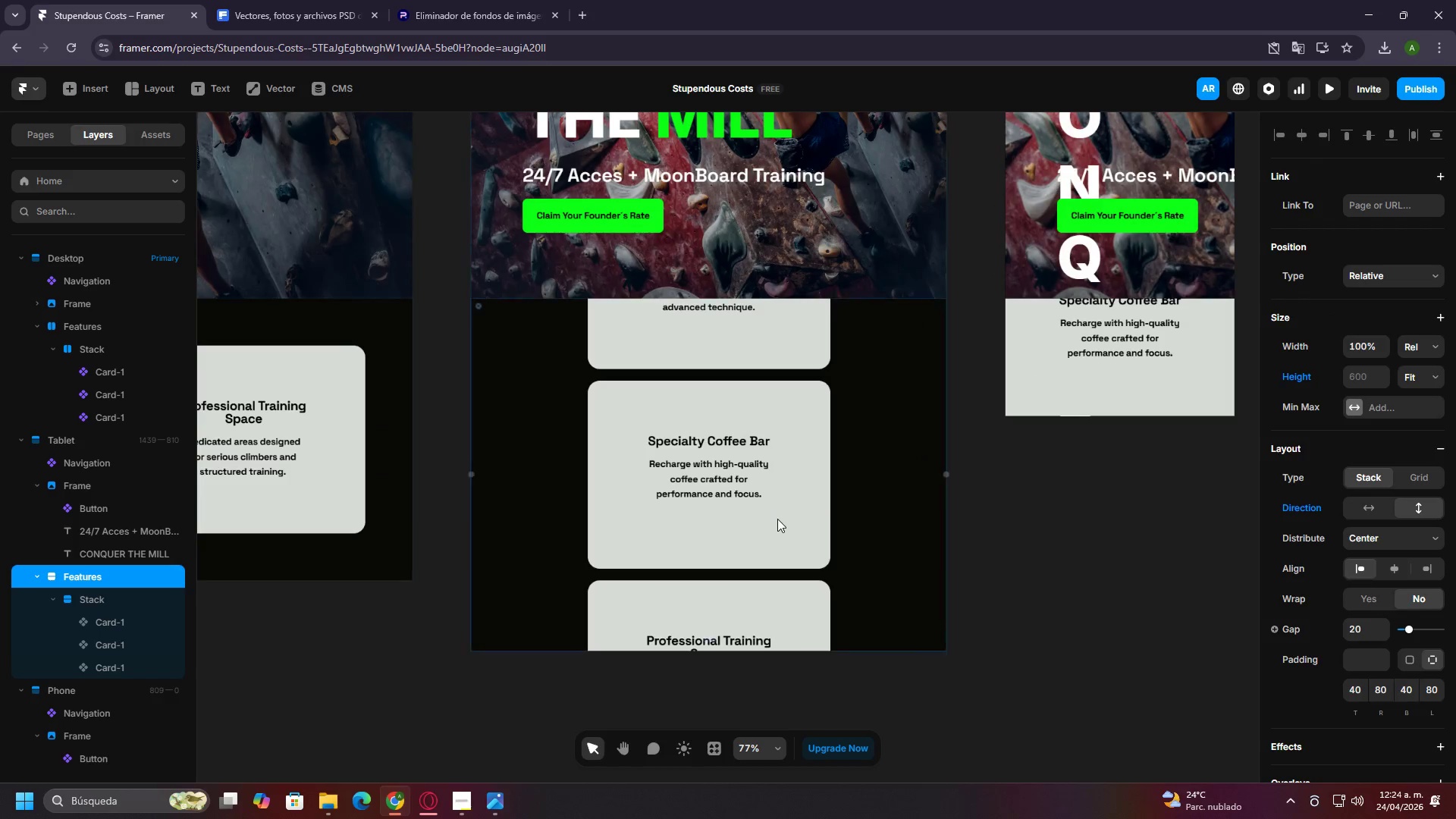 
left_click_drag(start_coordinate=[99, 606], to_coordinate=[1432, 298])
 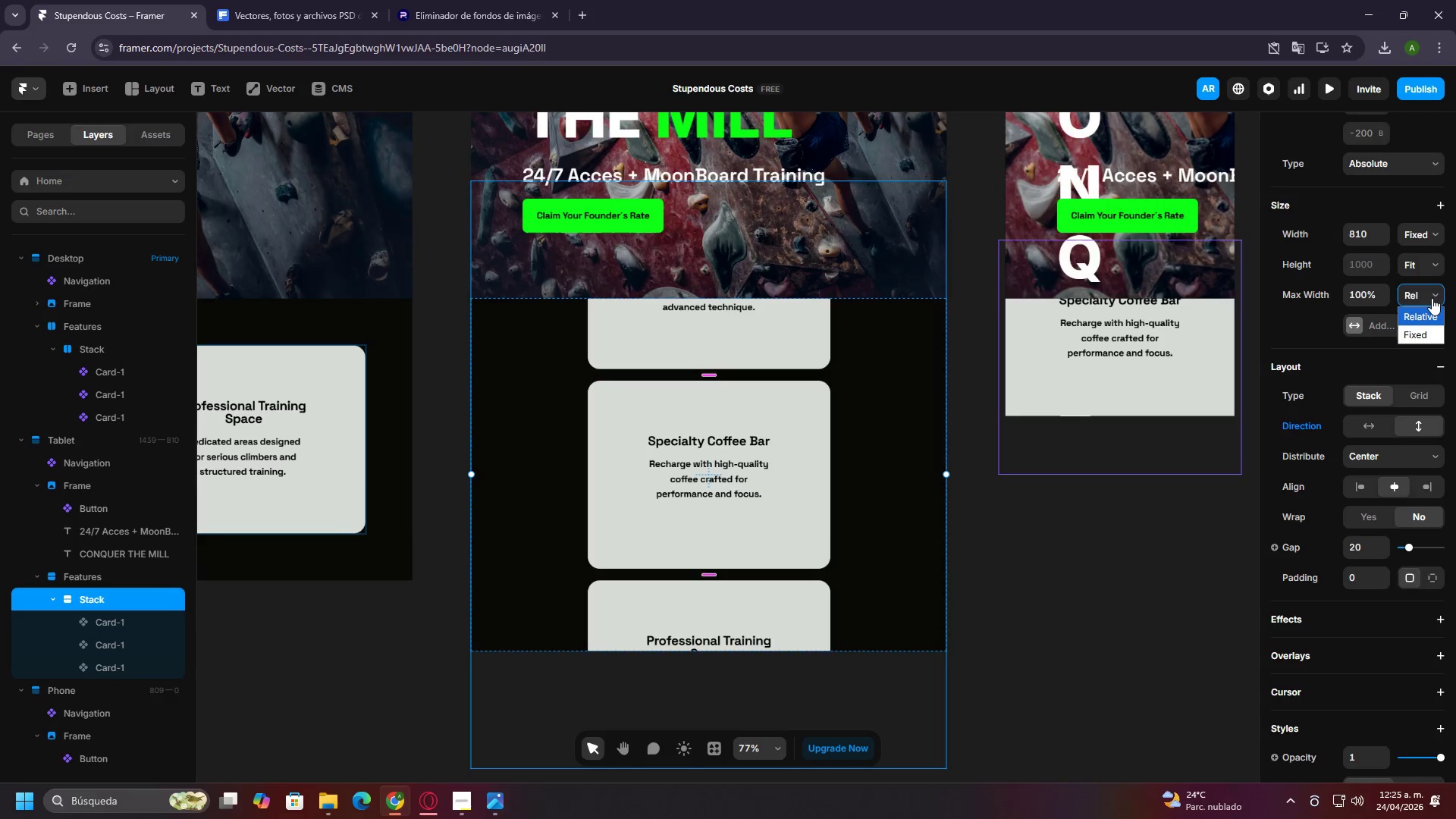 
left_click([1432, 298])
 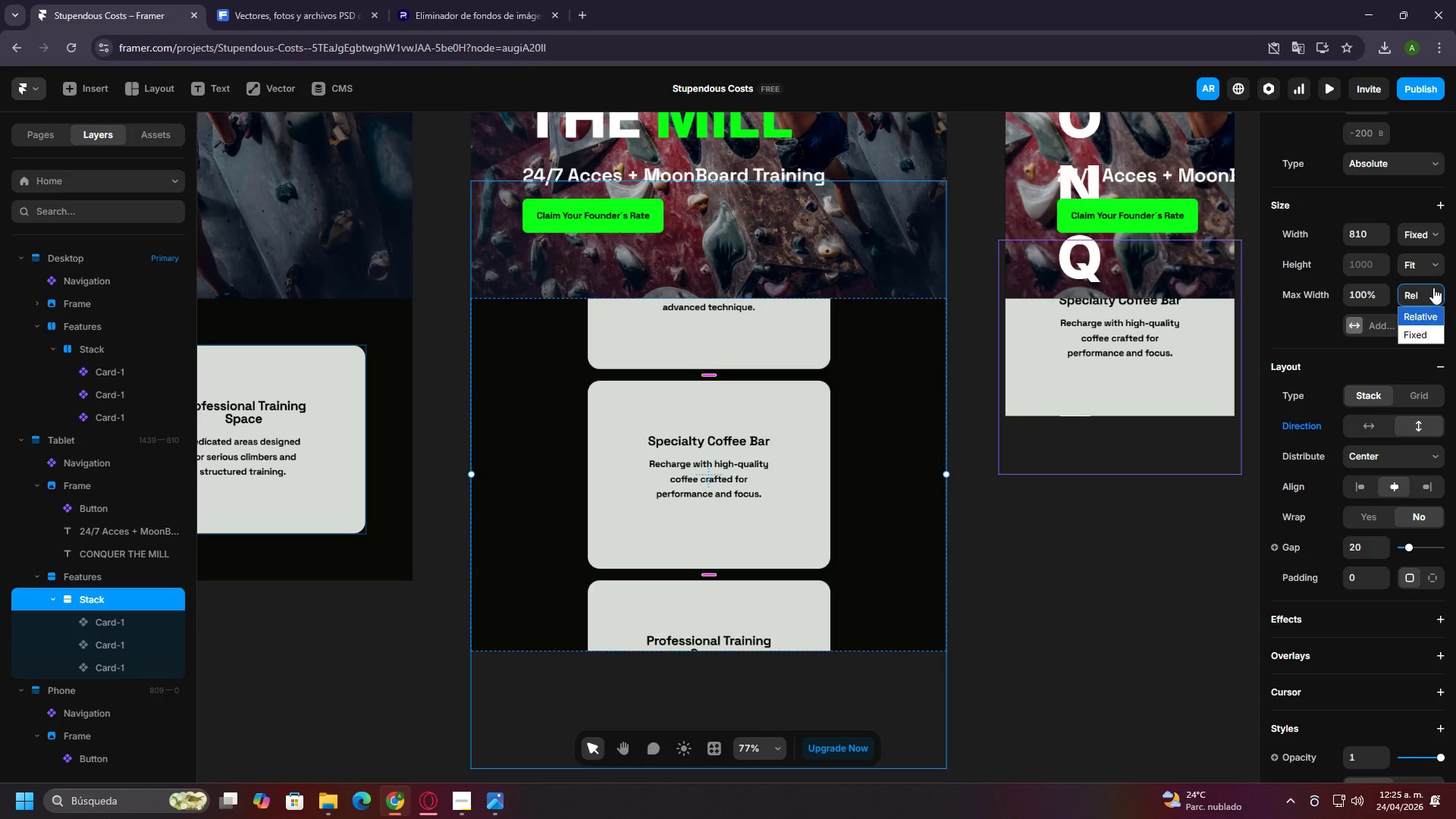 
left_click([1432, 265])
 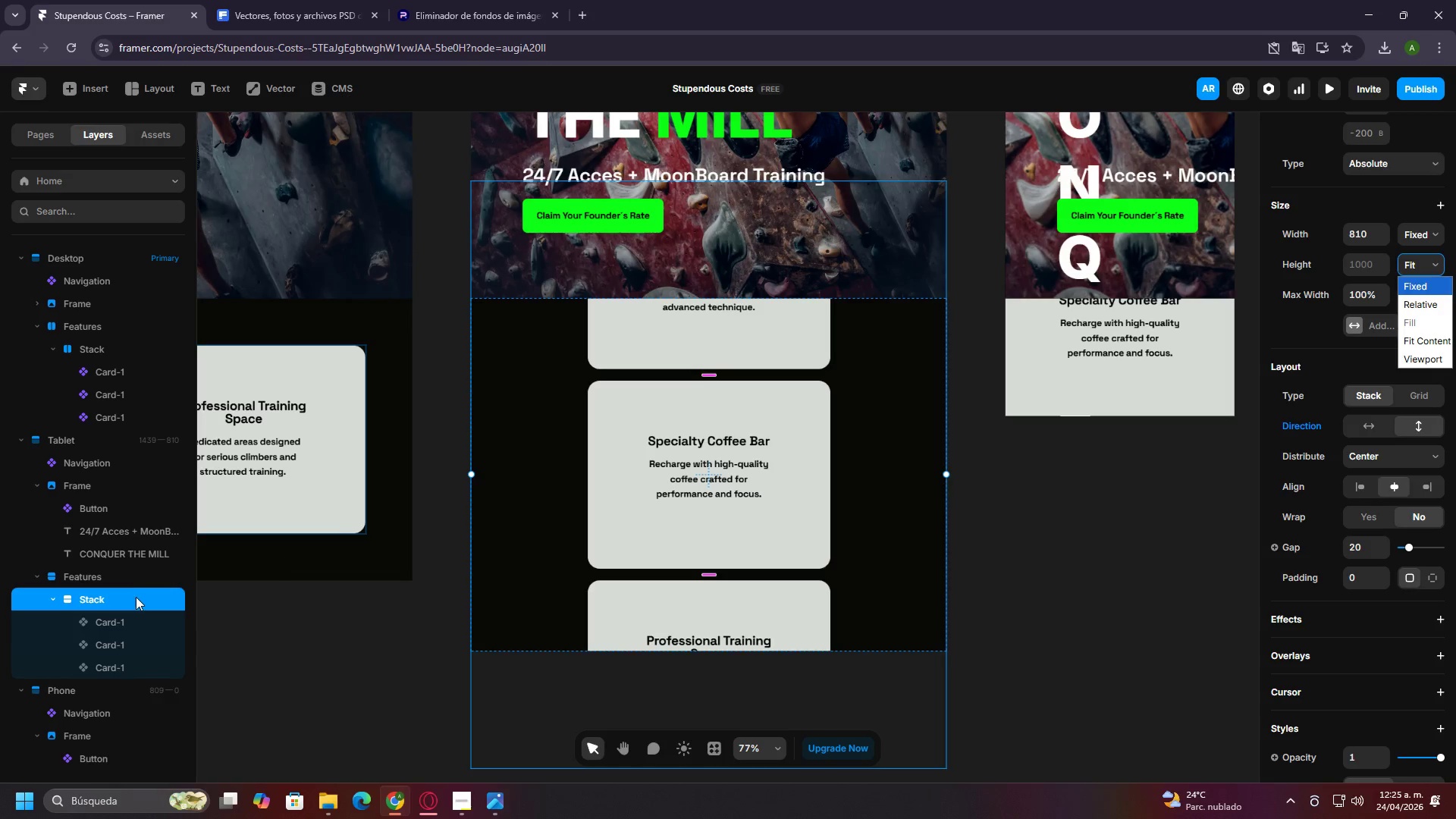 
left_click([94, 569])
 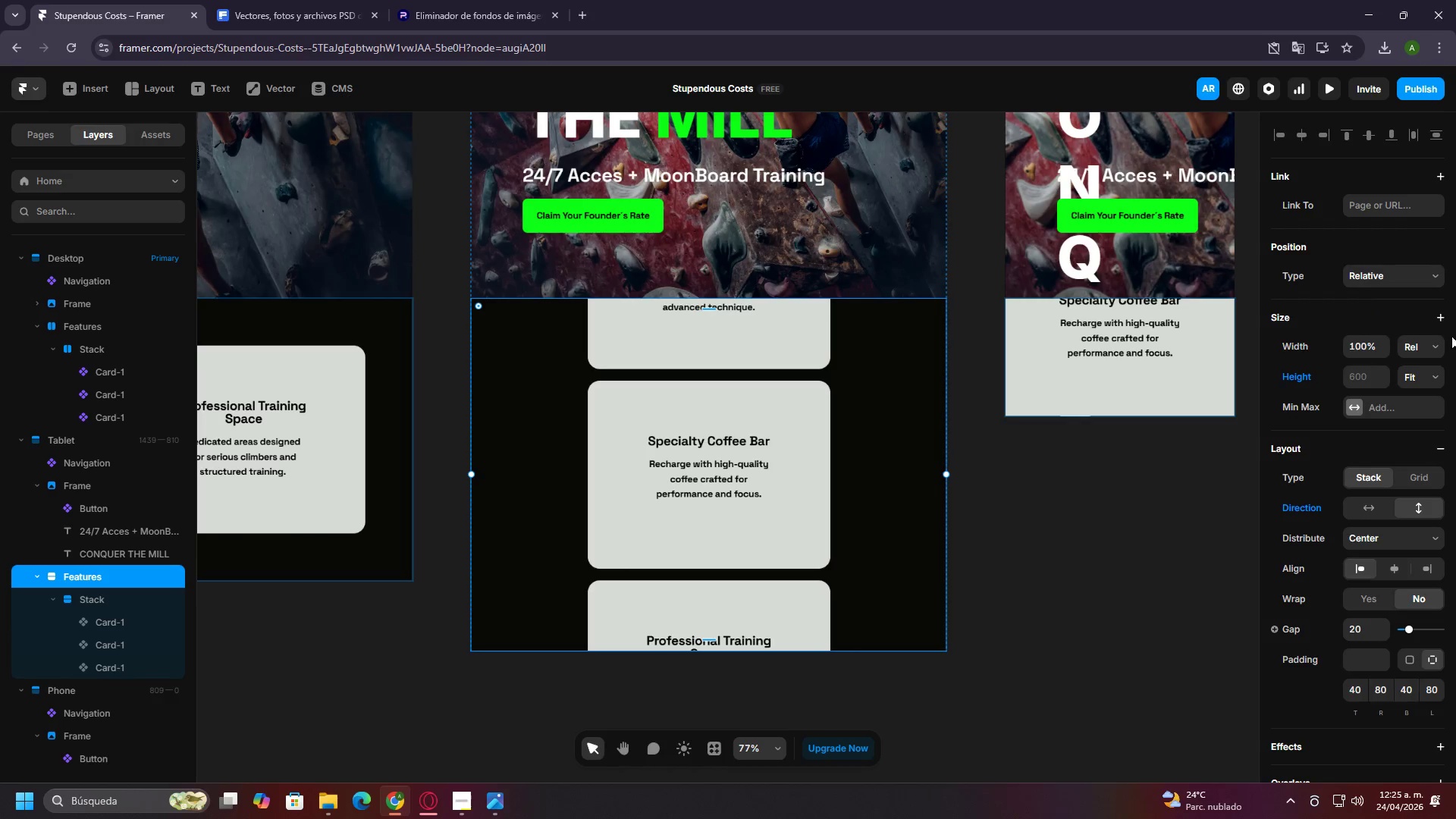 
left_click([1434, 371])
 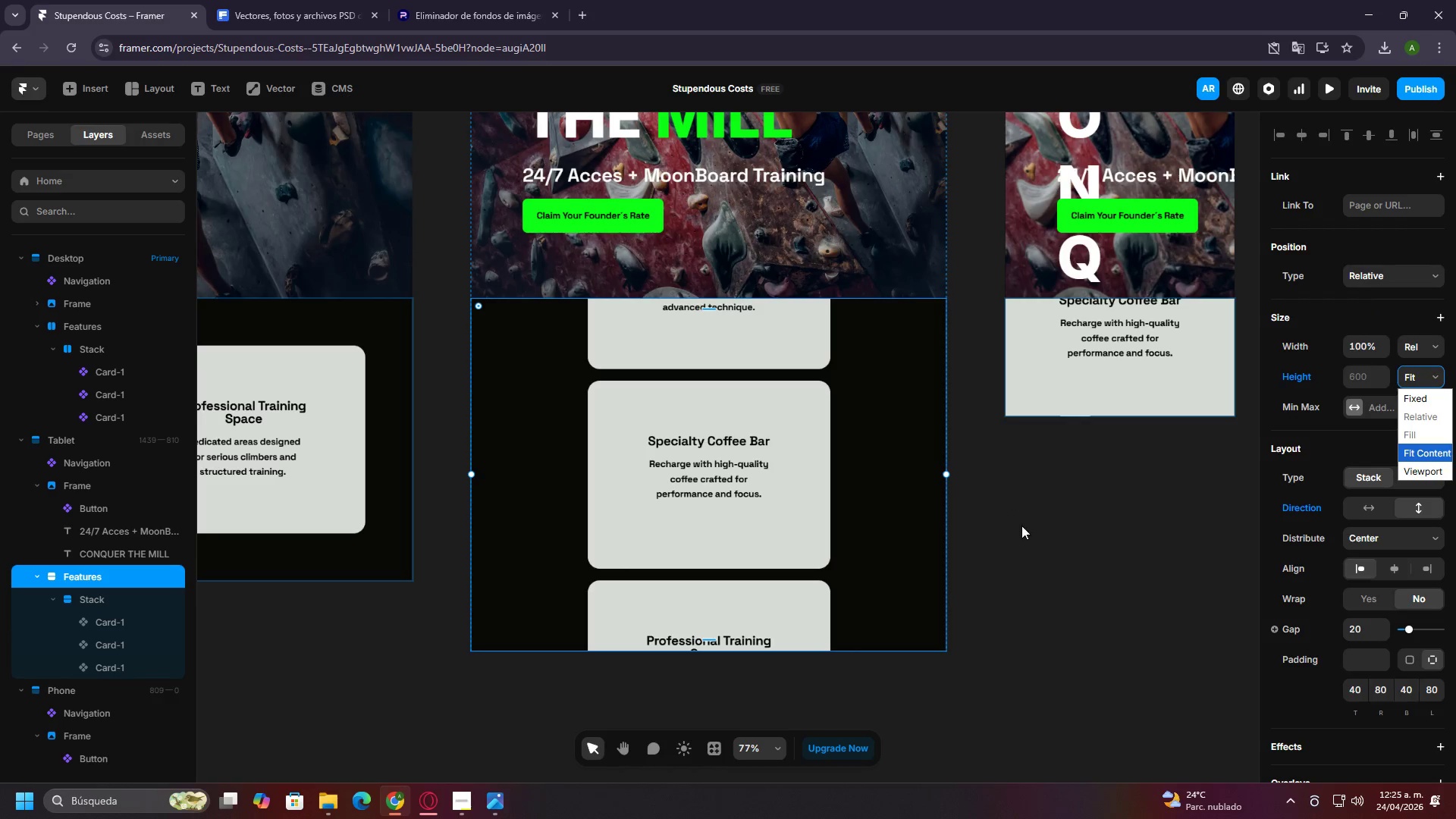 
left_click([905, 639])
 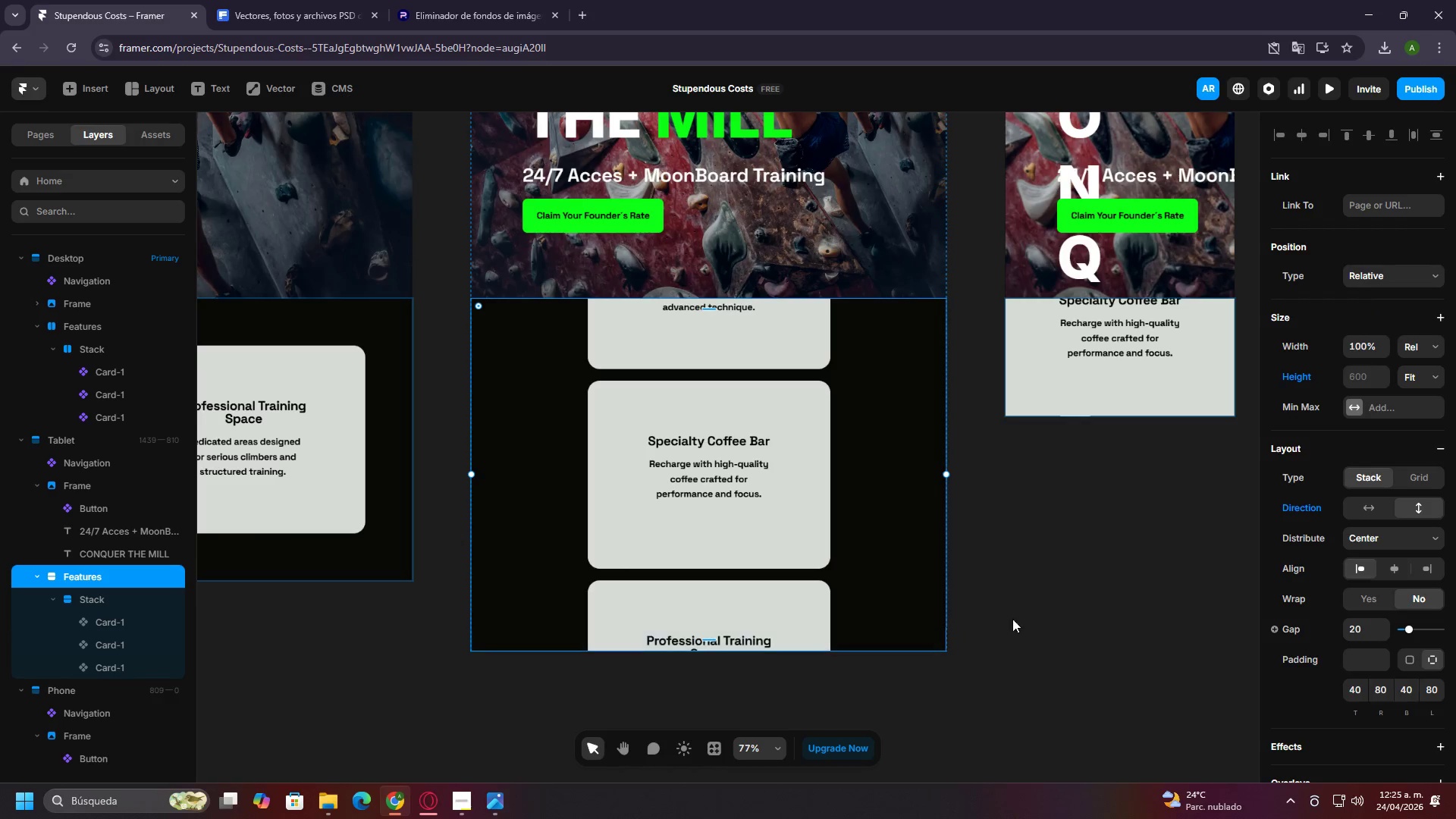 
key(Control+ControlLeft)
 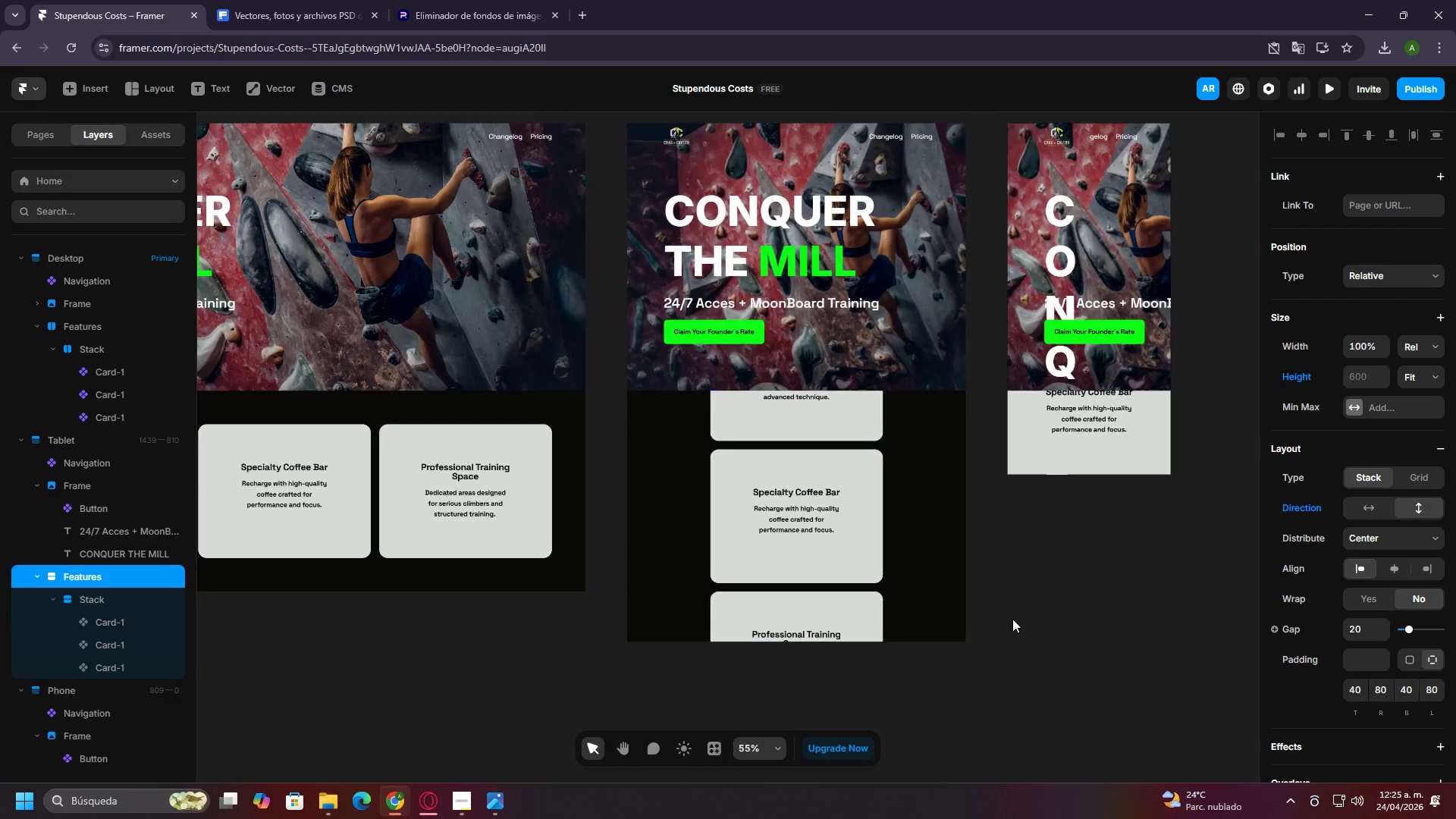 
scroll: coordinate [890, 438], scroll_direction: up, amount: 2.0
 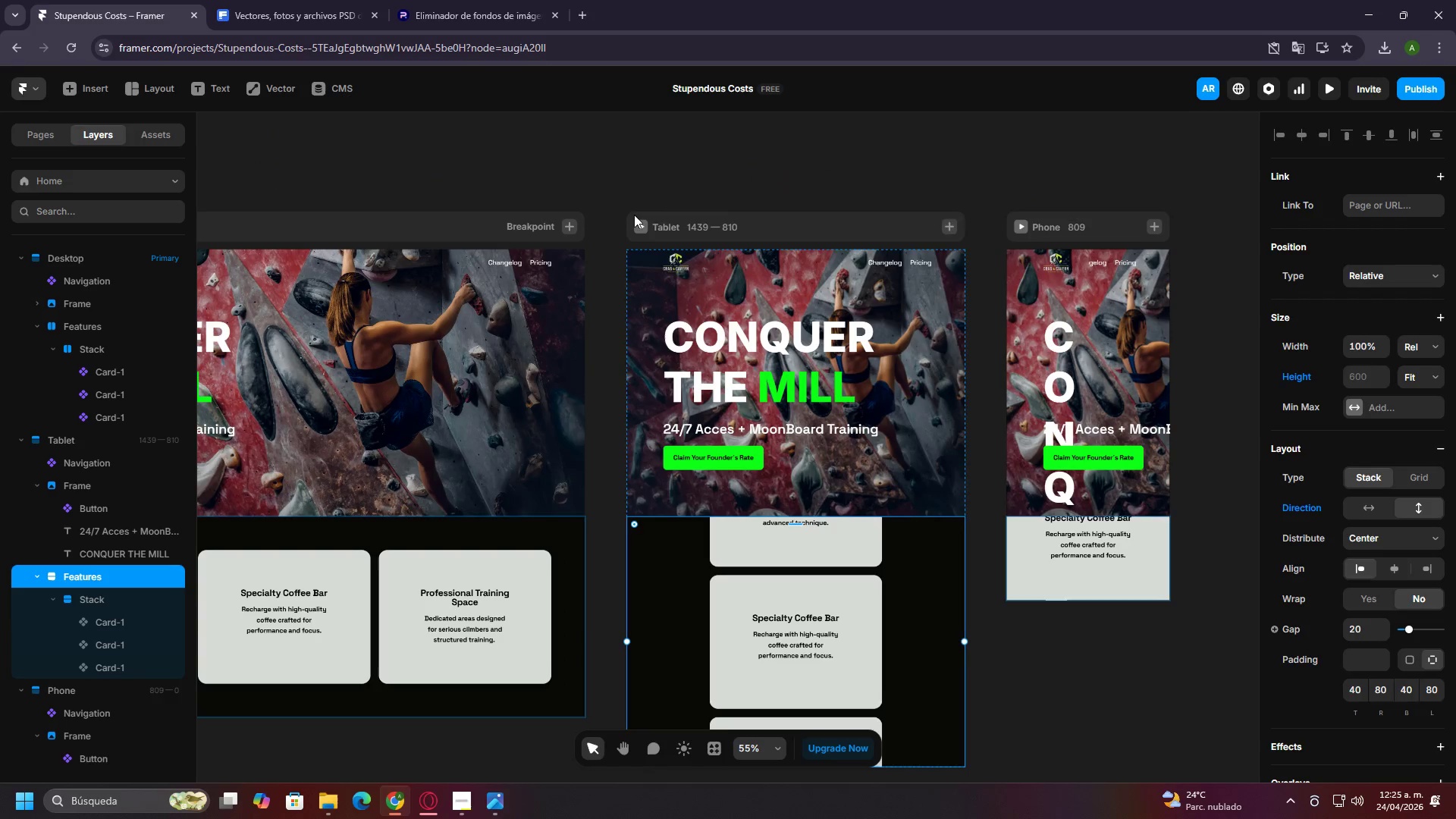 
left_click([654, 221])
 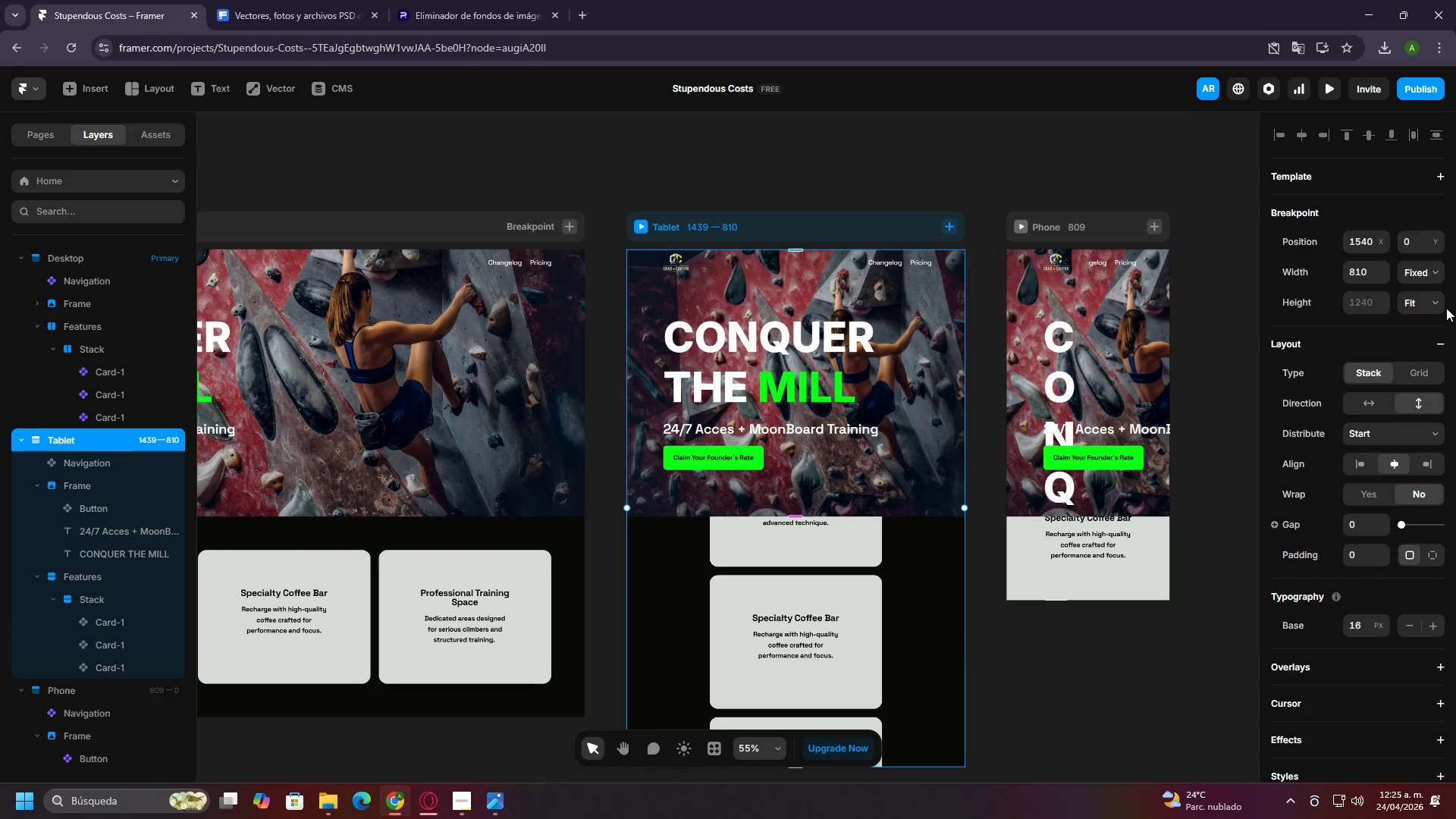 
left_click([1436, 303])
 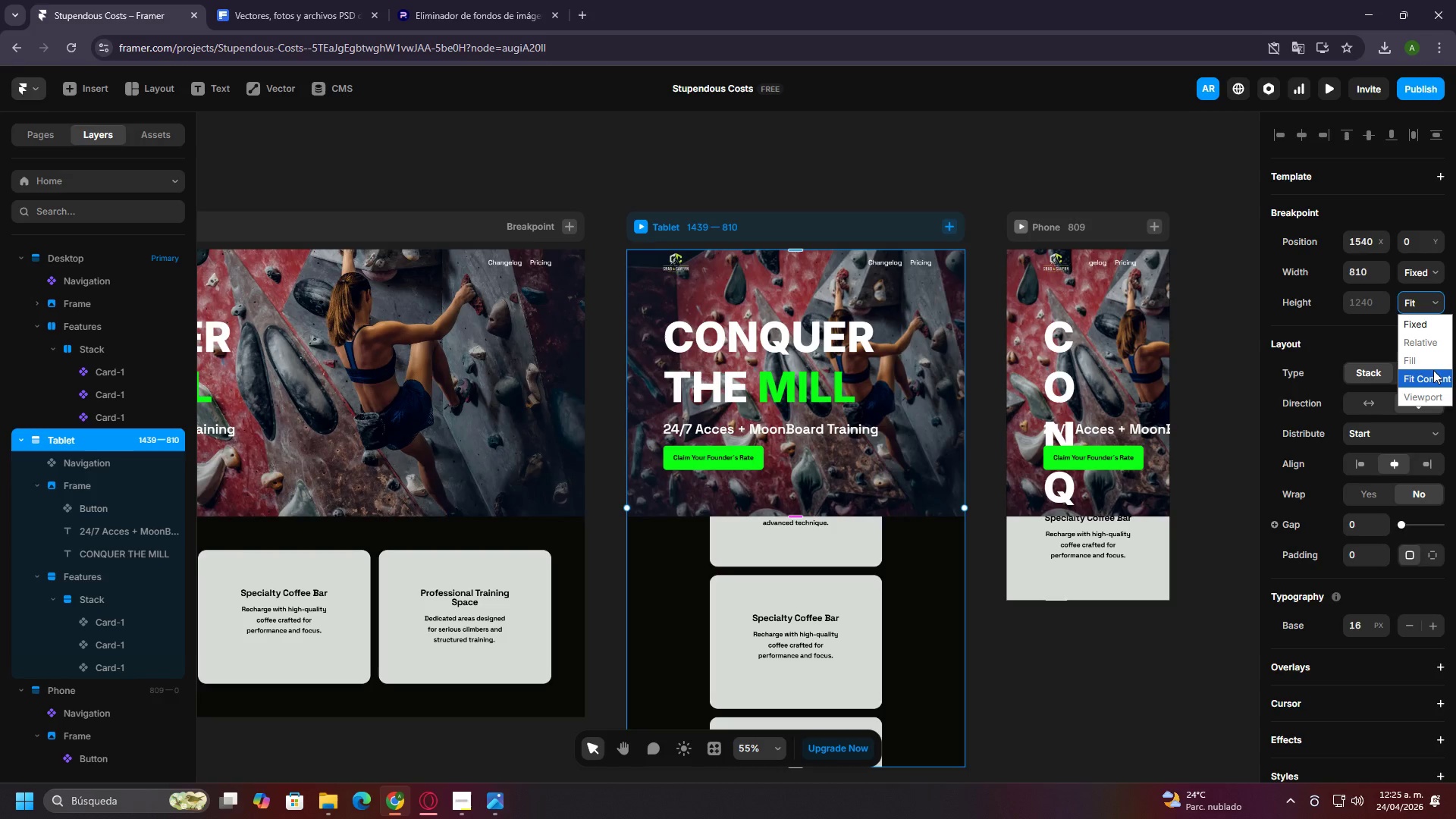 
left_click([1433, 370])
 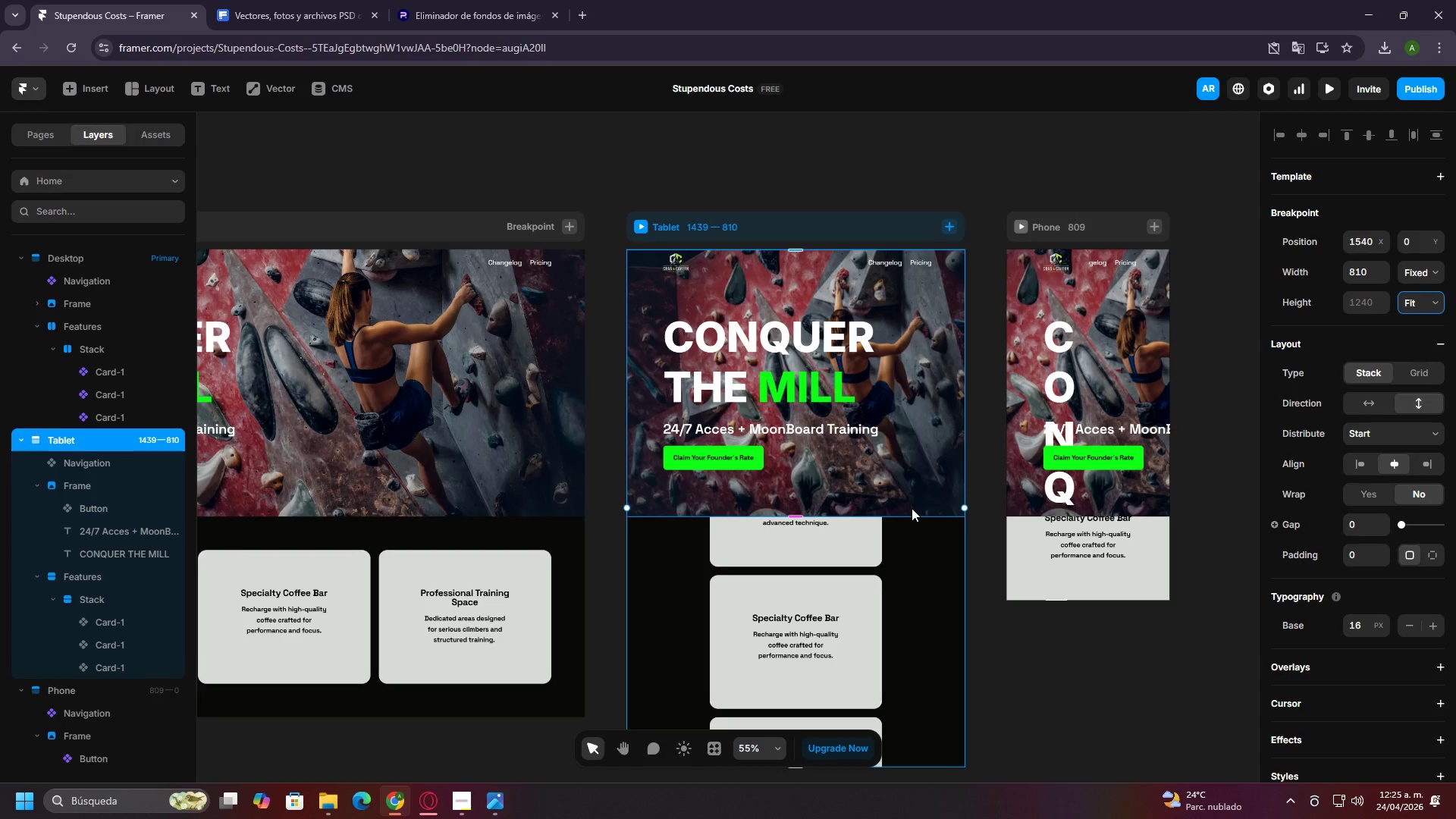 
scroll: coordinate [937, 555], scroll_direction: down, amount: 6.0
 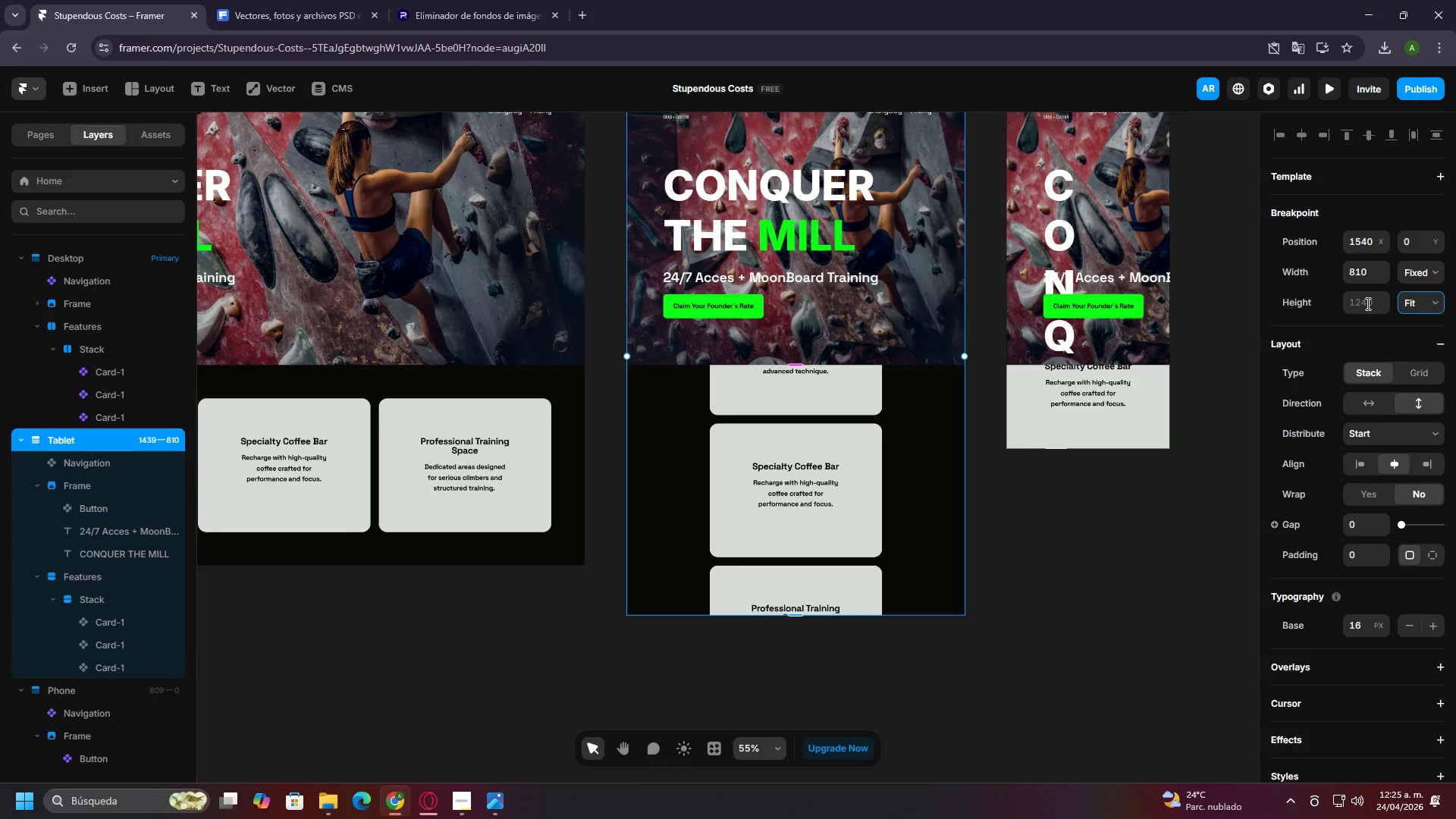 
left_click([1367, 303])
 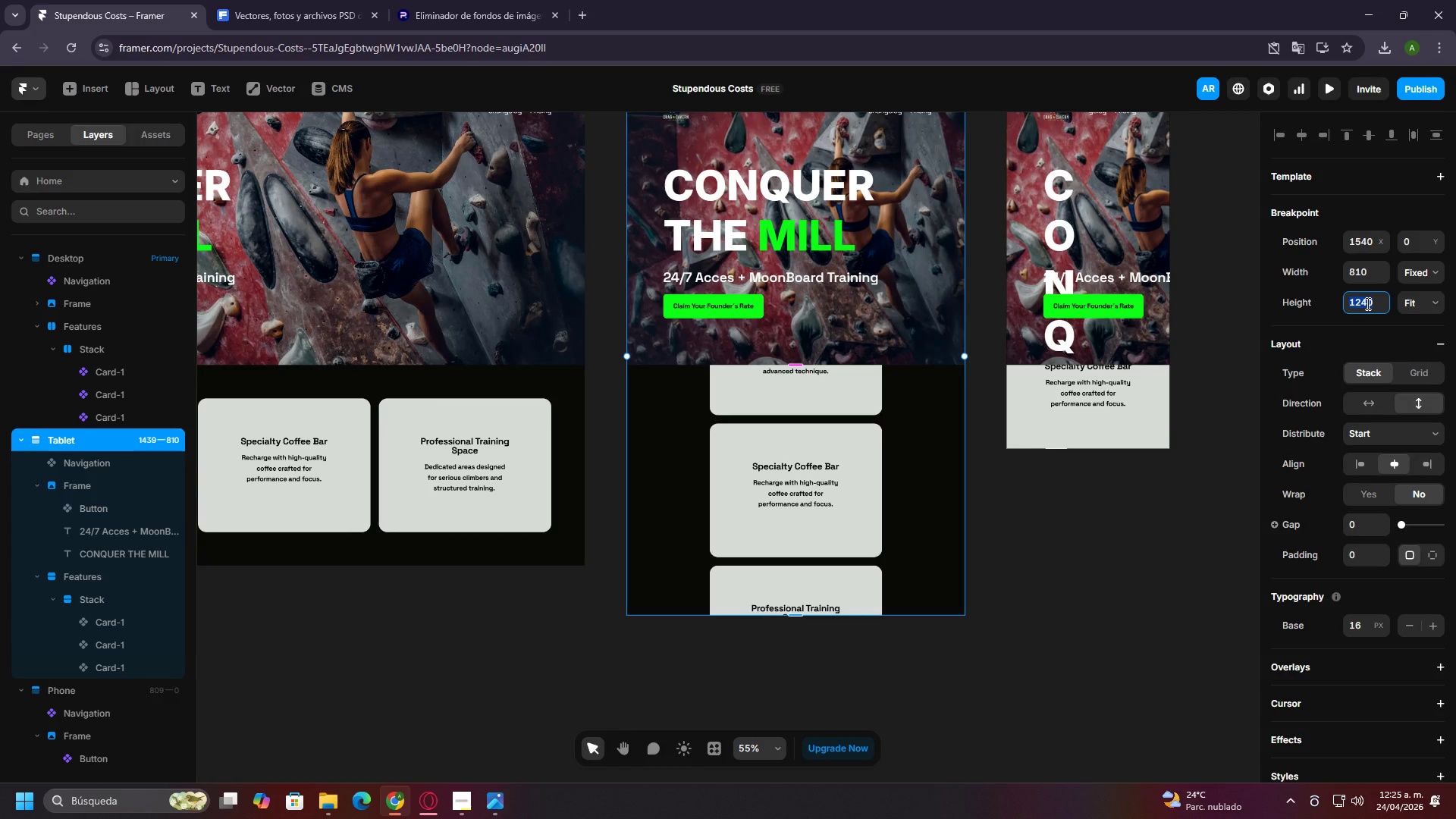 
type(2000)
 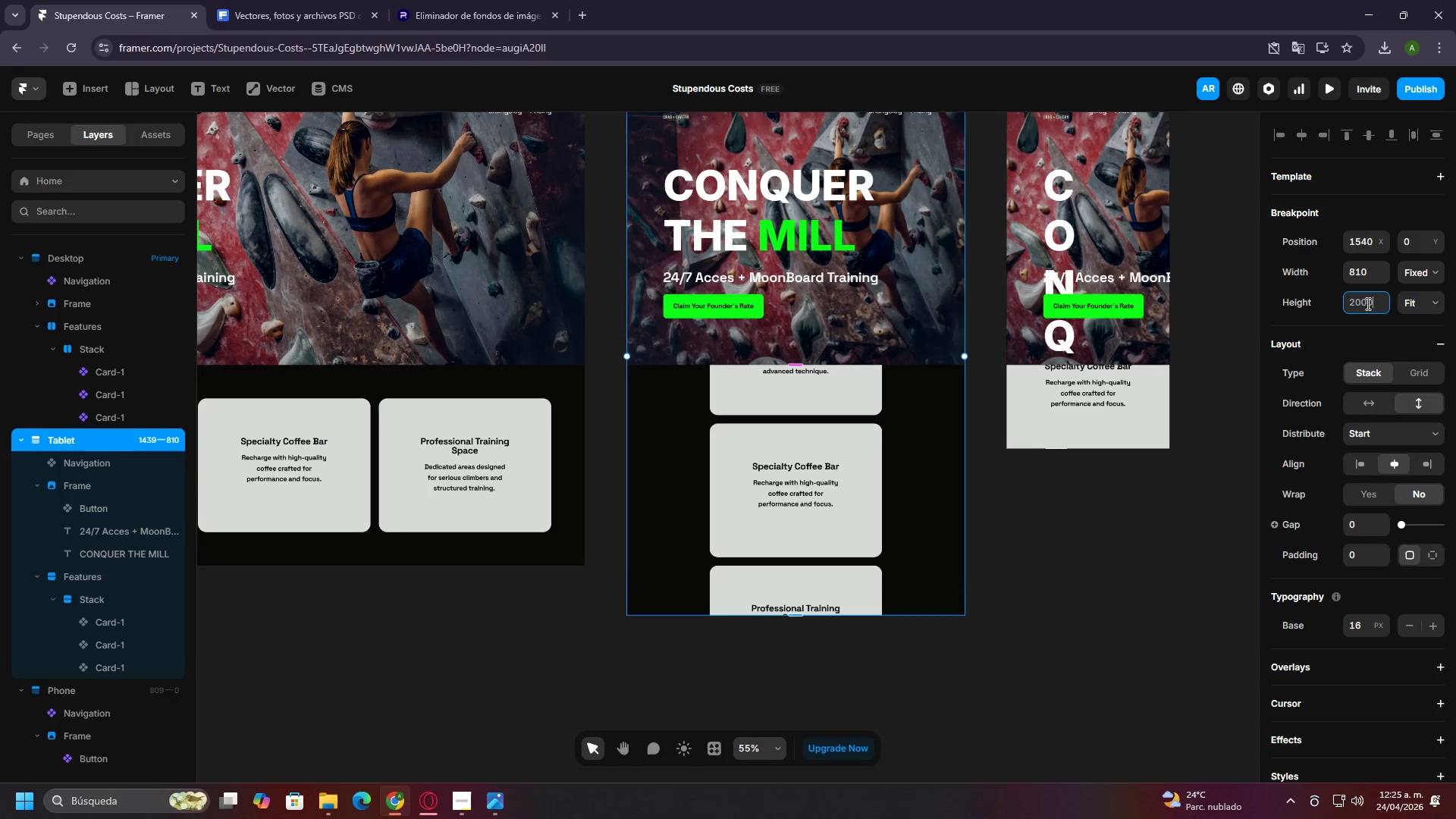 
key(Enter)
 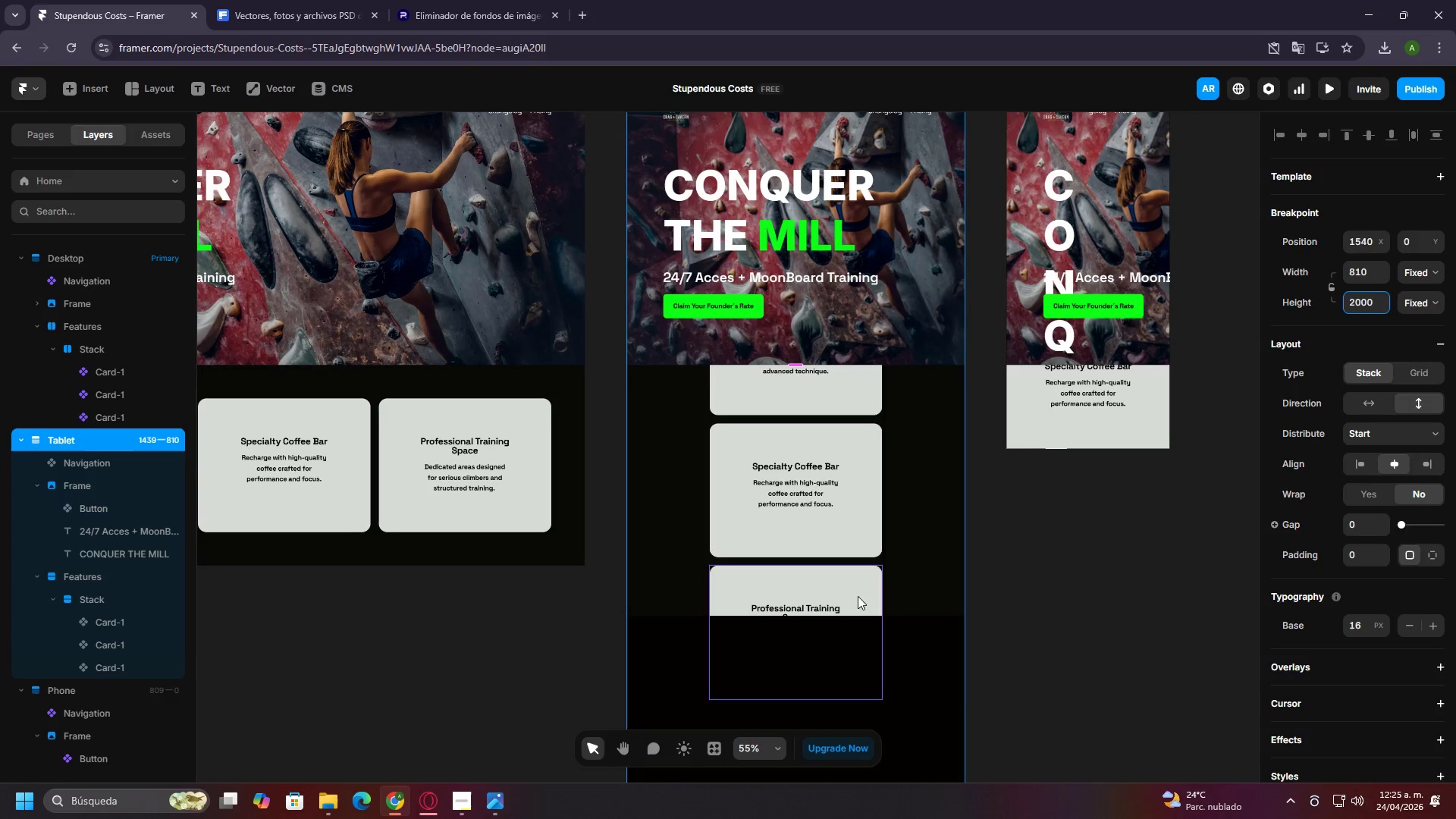 
left_click([937, 539])
 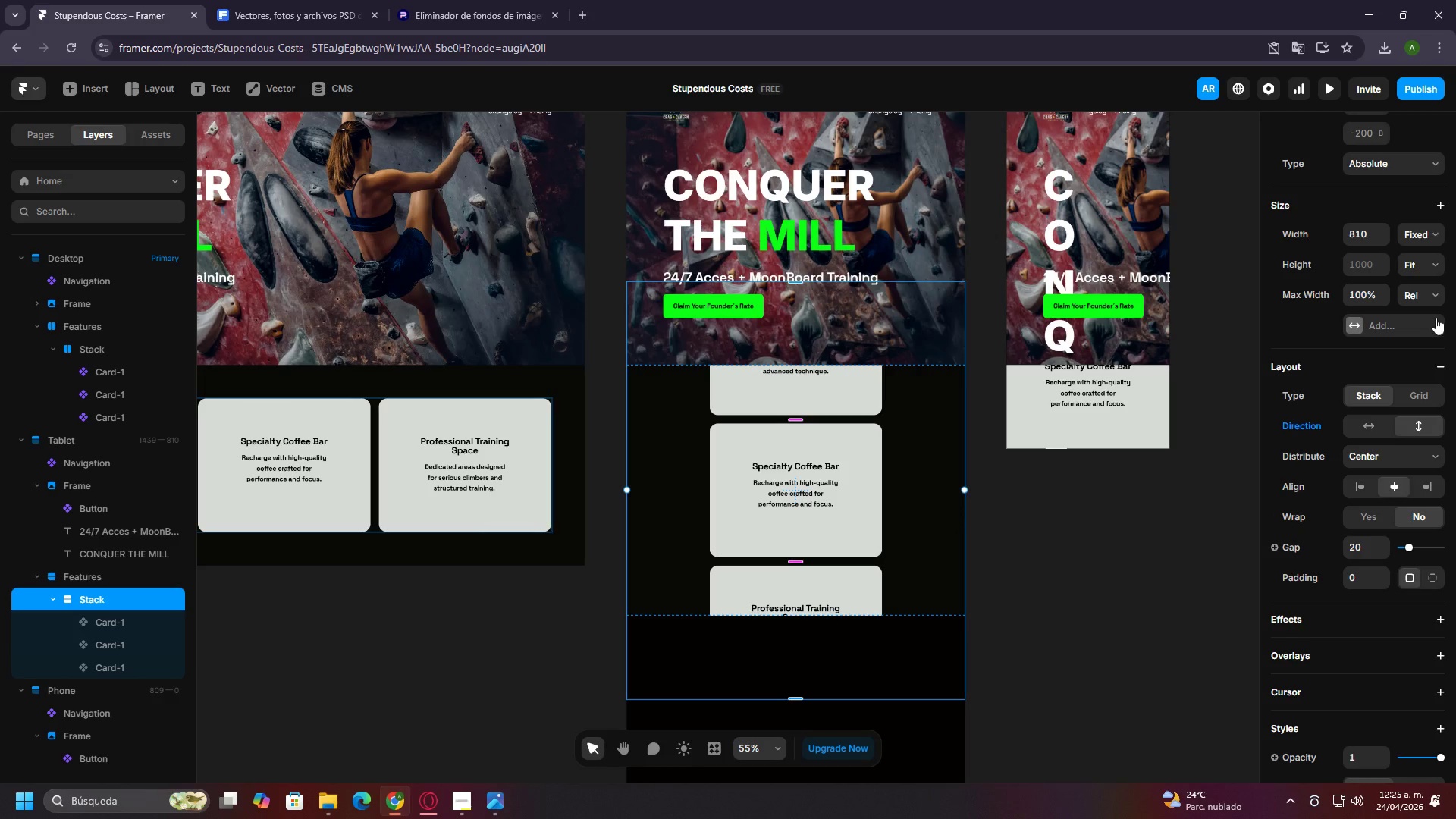 
scroll: coordinate [1442, 220], scroll_direction: up, amount: 2.0
 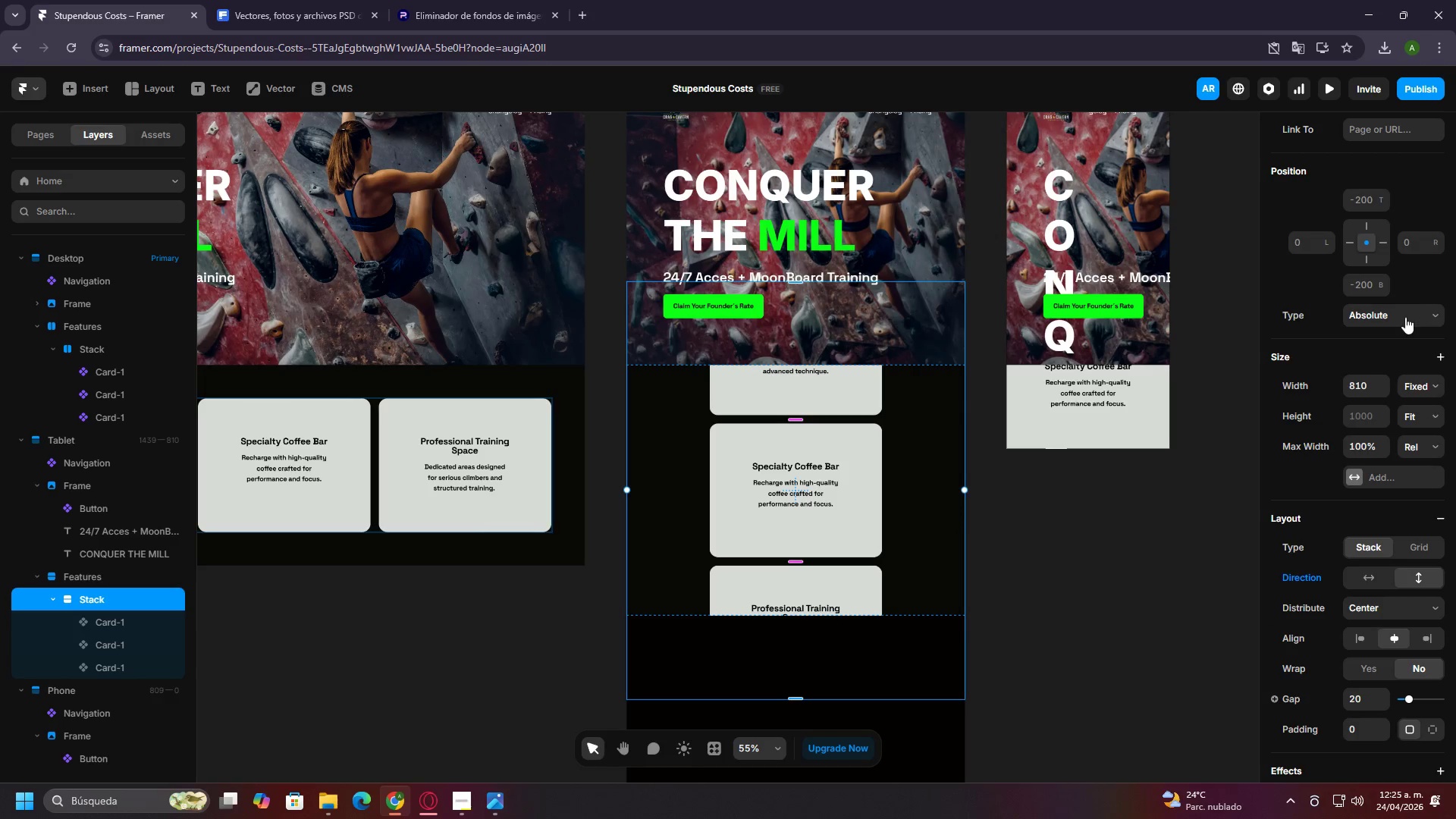 
left_click([1405, 317])
 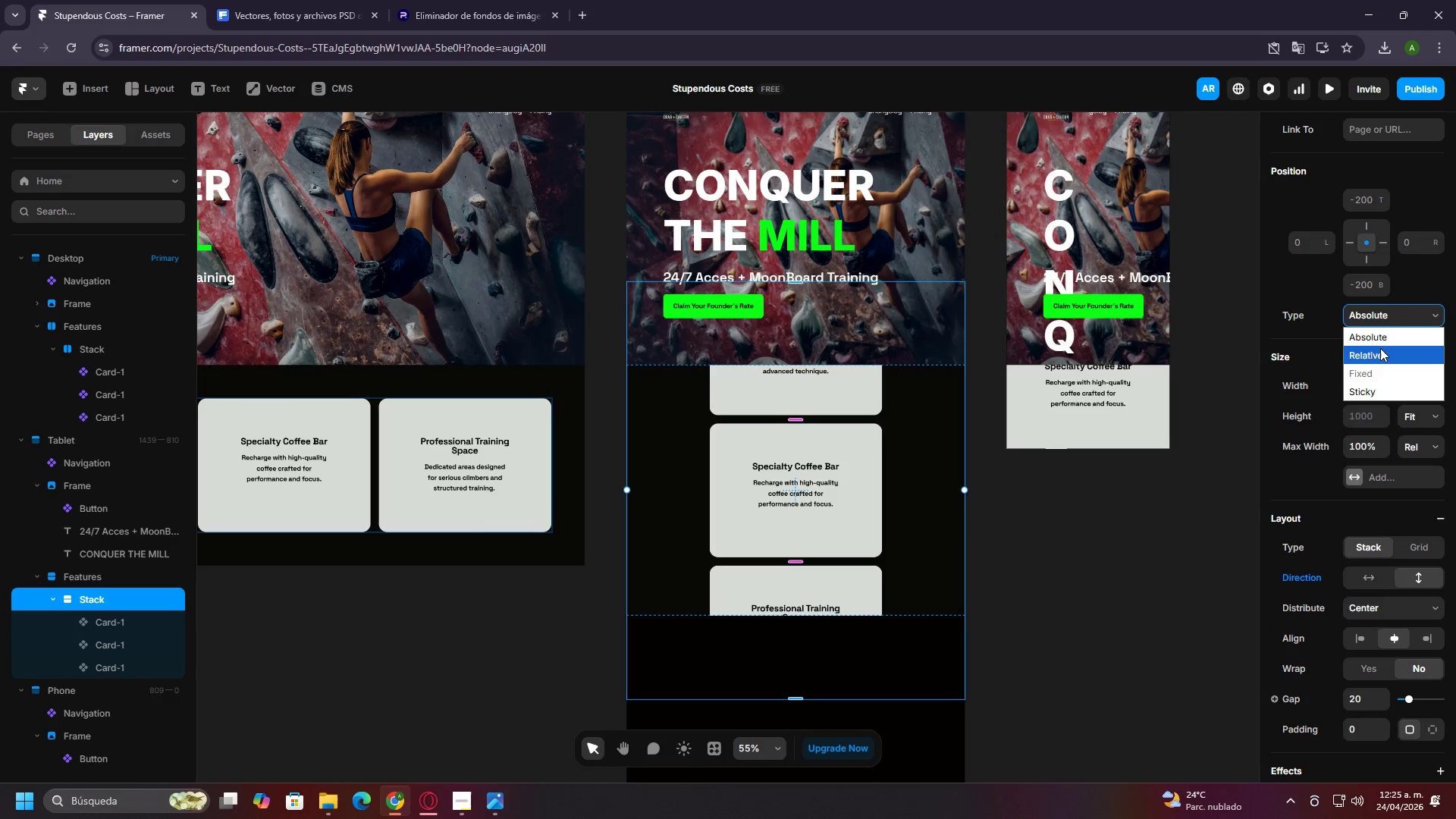 
left_click([1379, 350])
 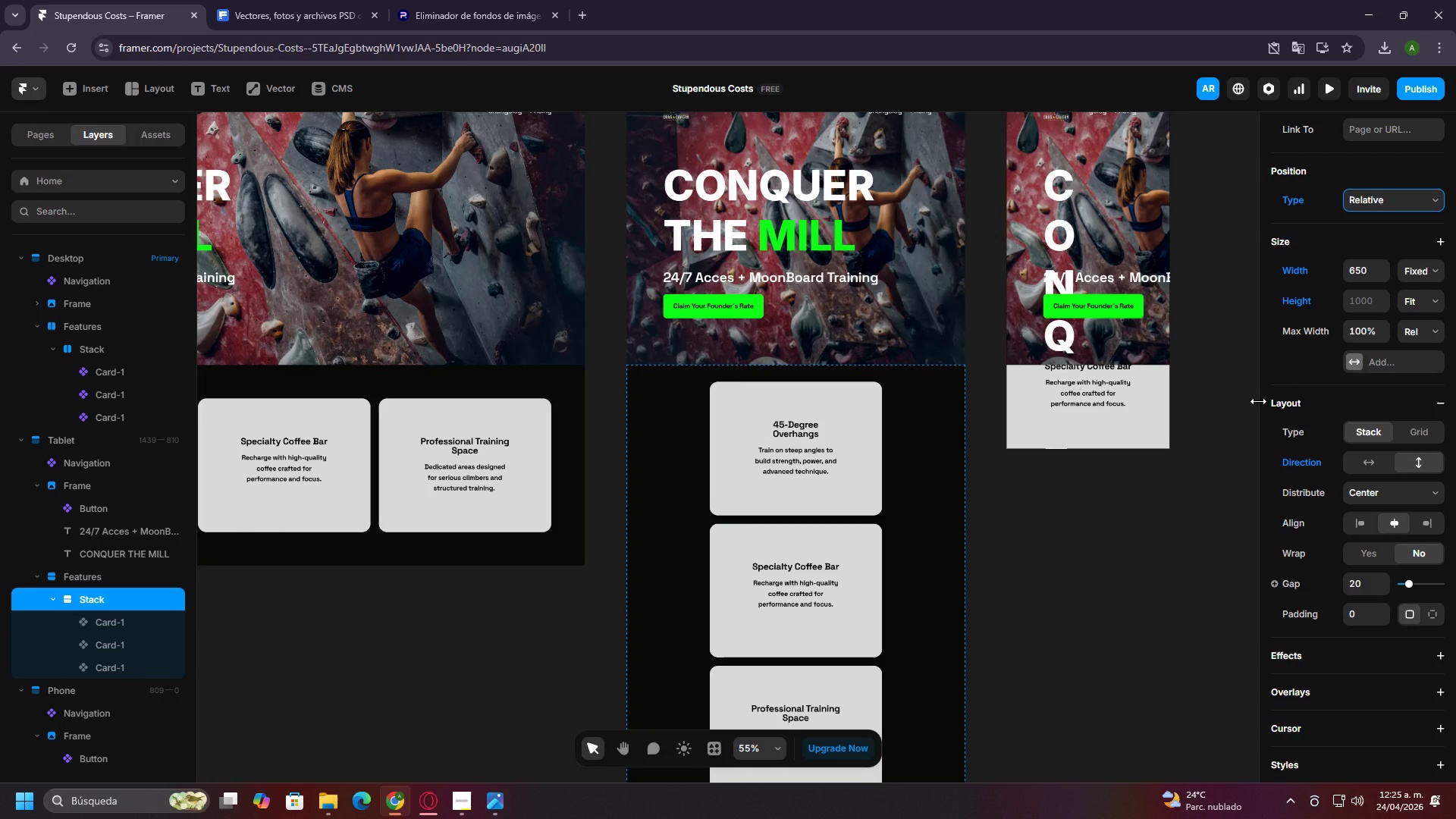 
hold_key(key=ControlLeft, duration=1.2)
scroll: coordinate [1131, 465], scroll_direction: down, amount: 4.0
 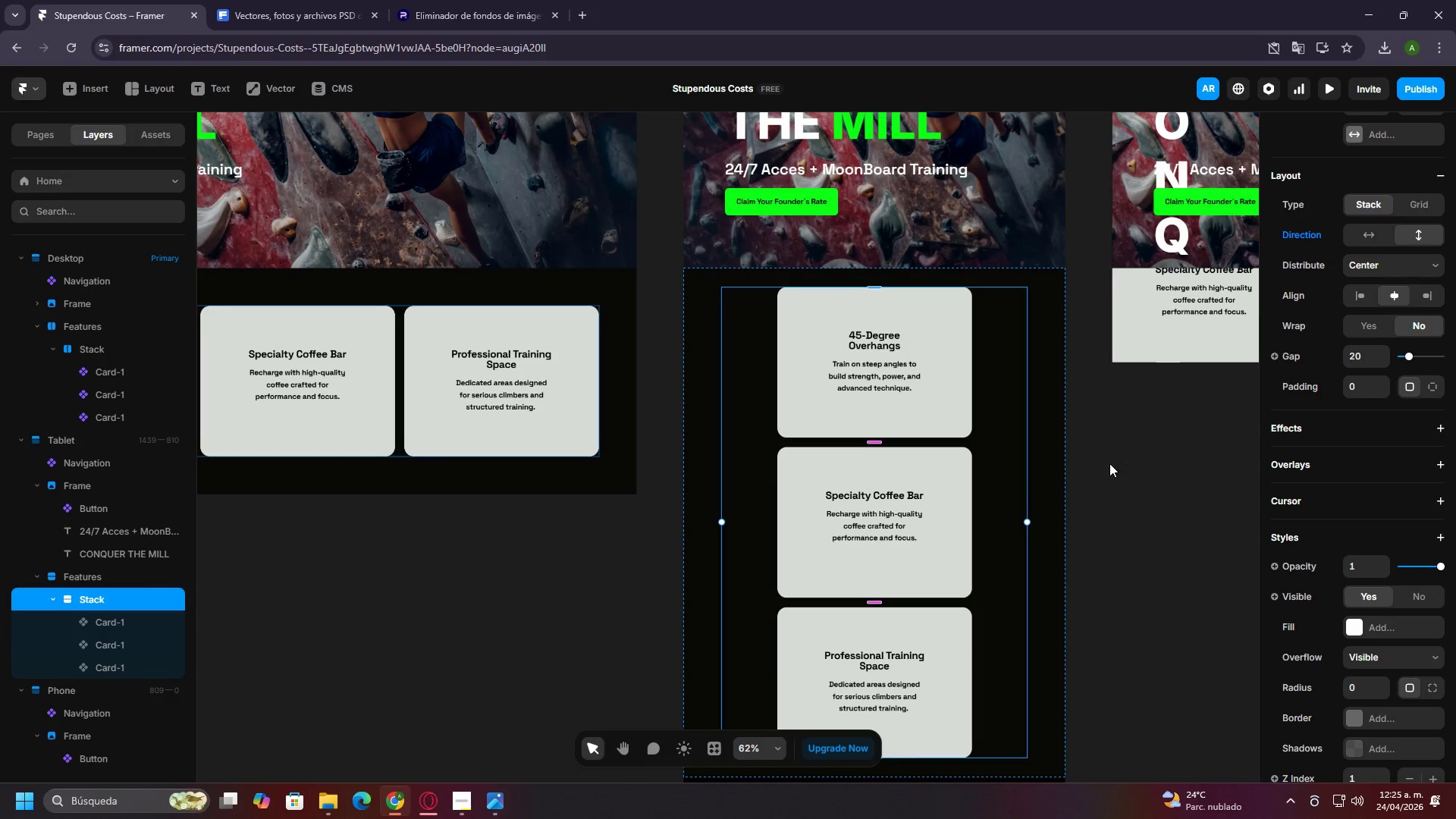 
hold_key(key=ControlLeft, duration=0.33)
scroll: coordinate [1065, 415], scroll_direction: down, amount: 1.0
 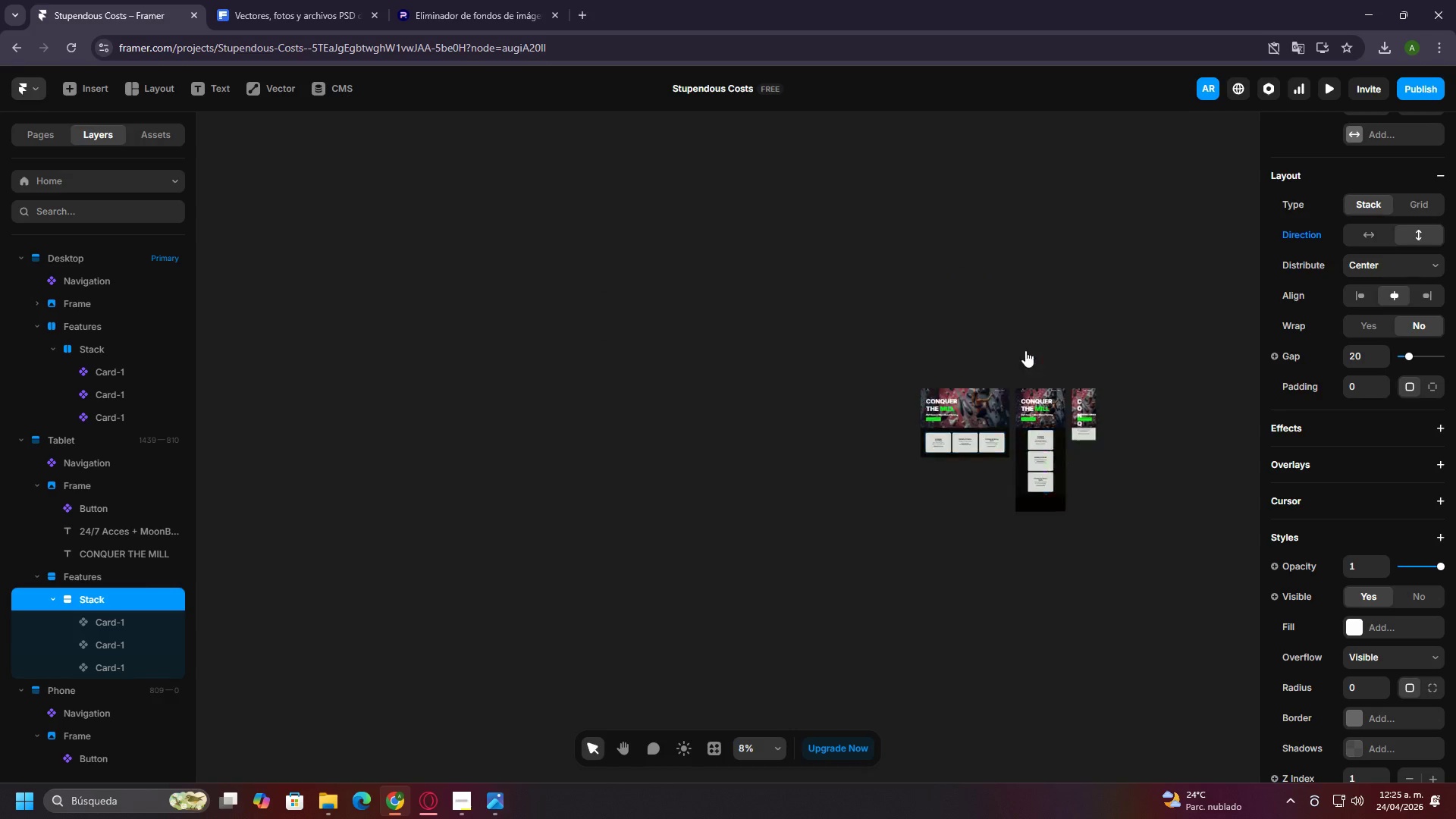 
hold_key(key=ControlLeft, duration=0.42)
scroll: coordinate [1080, 586], scroll_direction: up, amount: 1.0
 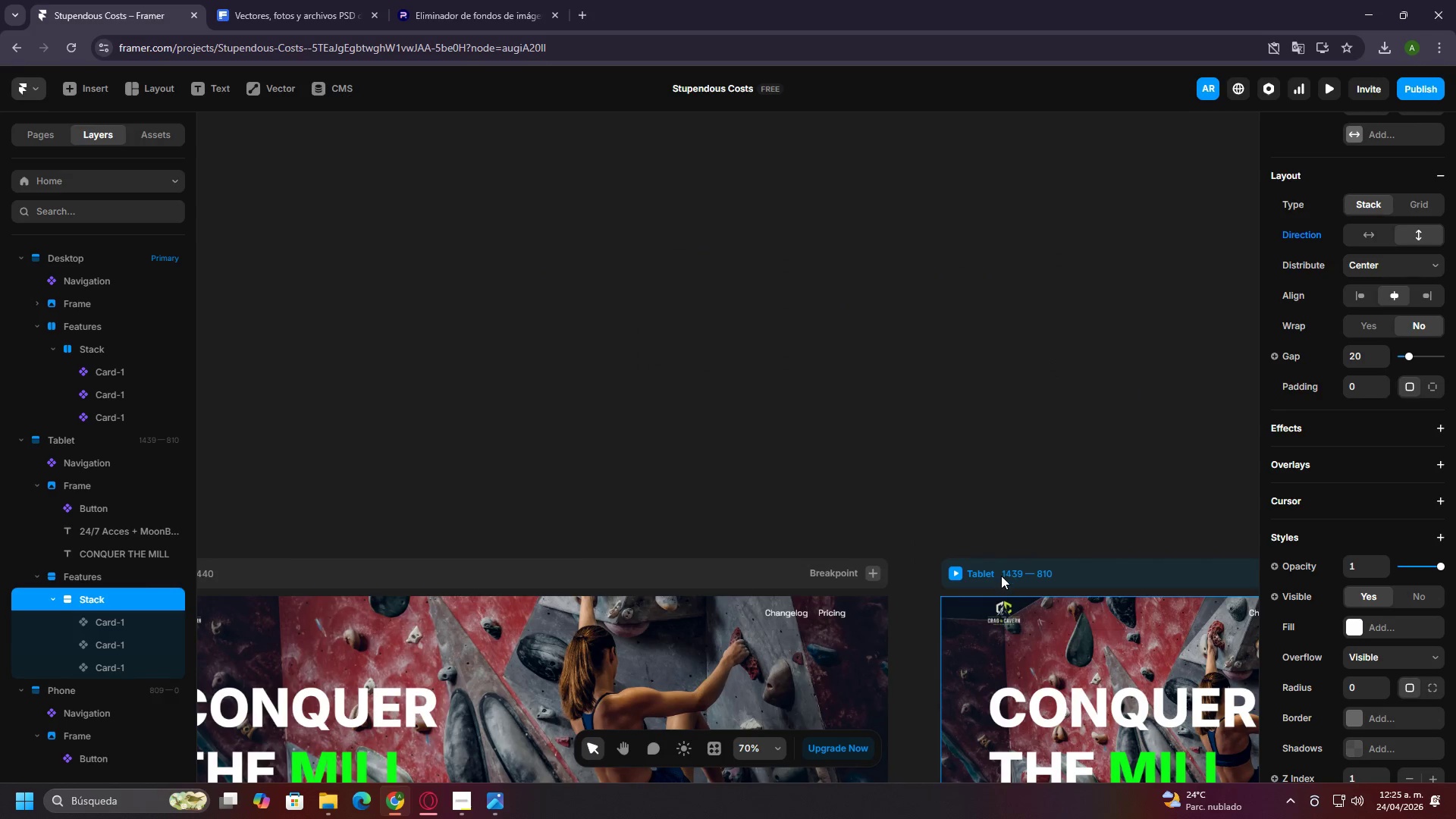 
left_click([1000, 576])
 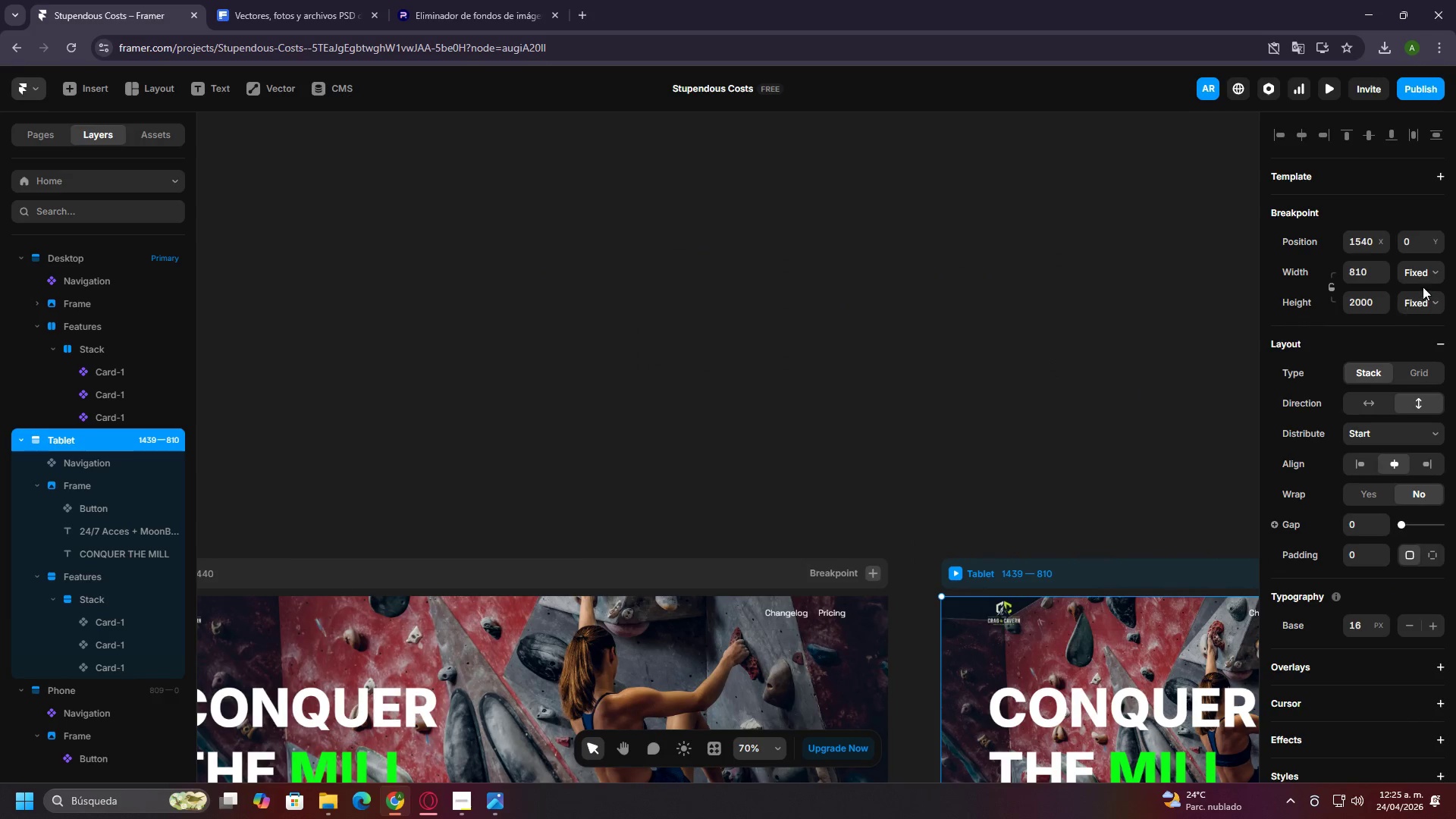 
left_click([1429, 296])
 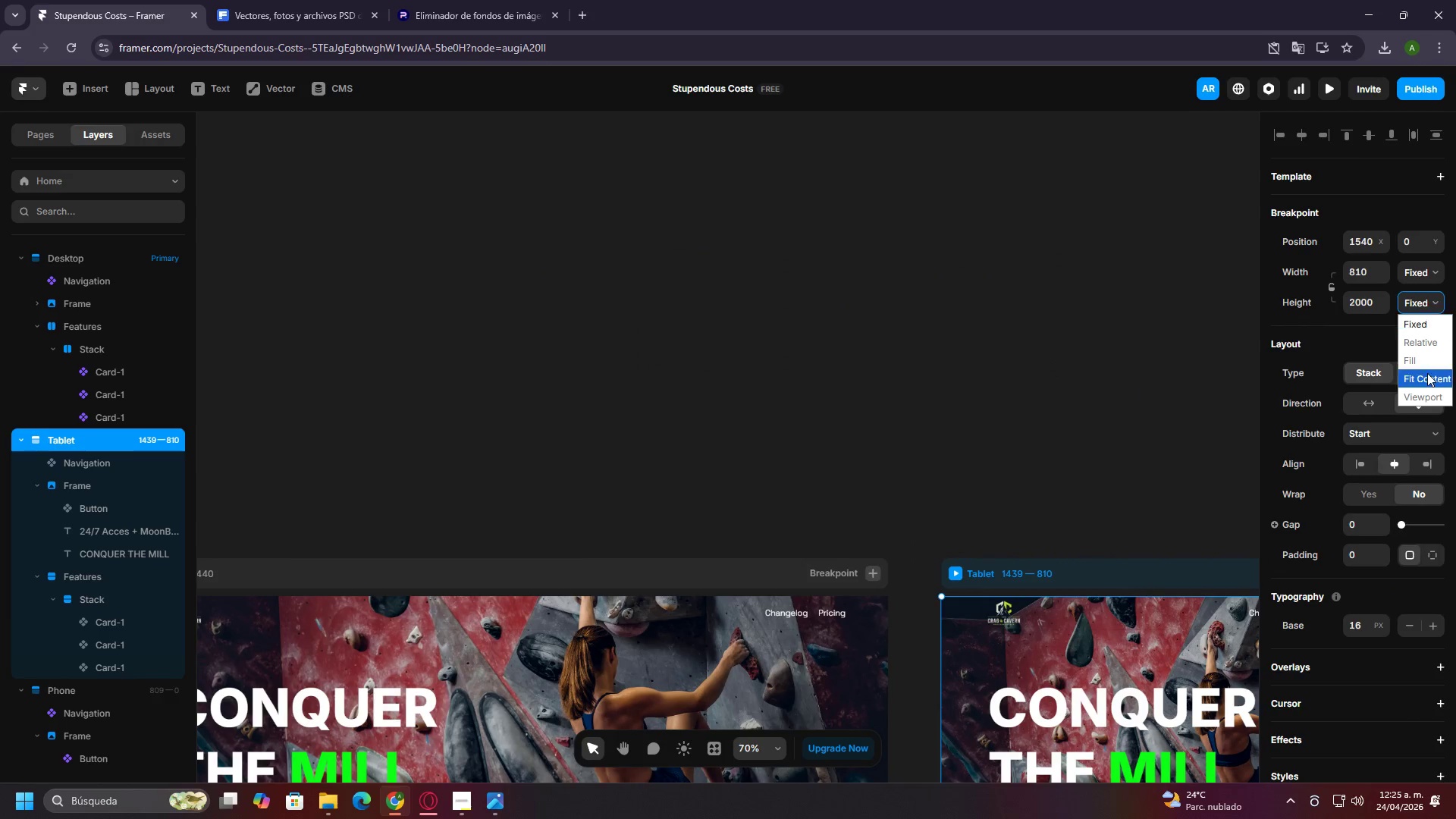 
left_click([1427, 373])
 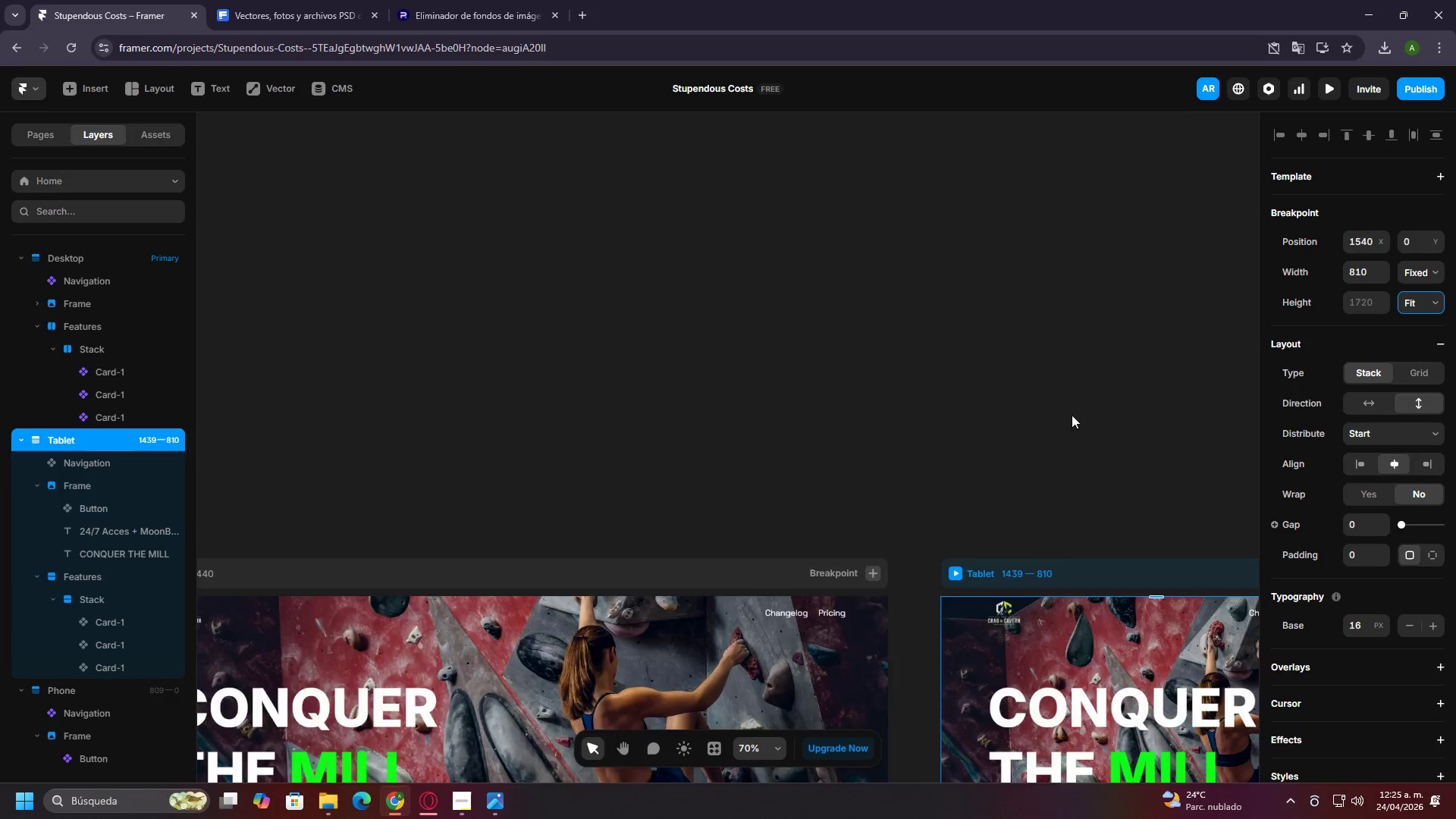 
hold_key(key=ControlLeft, duration=1.5)
scroll: coordinate [1015, 504], scroll_direction: down, amount: 5.0
 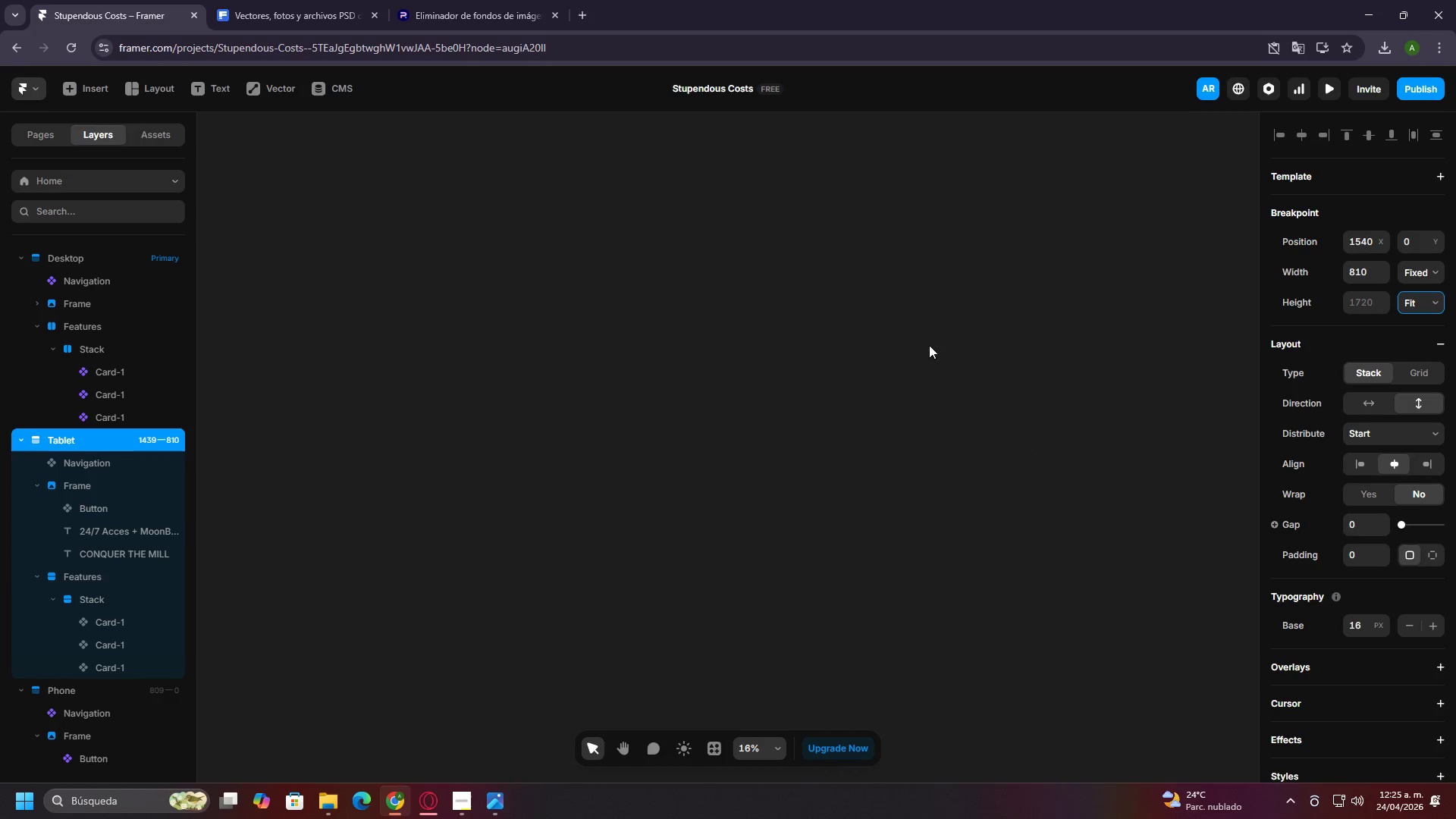 
hold_key(key=ControlLeft, duration=0.88)
scroll: coordinate [947, 301], scroll_direction: up, amount: 1.0
 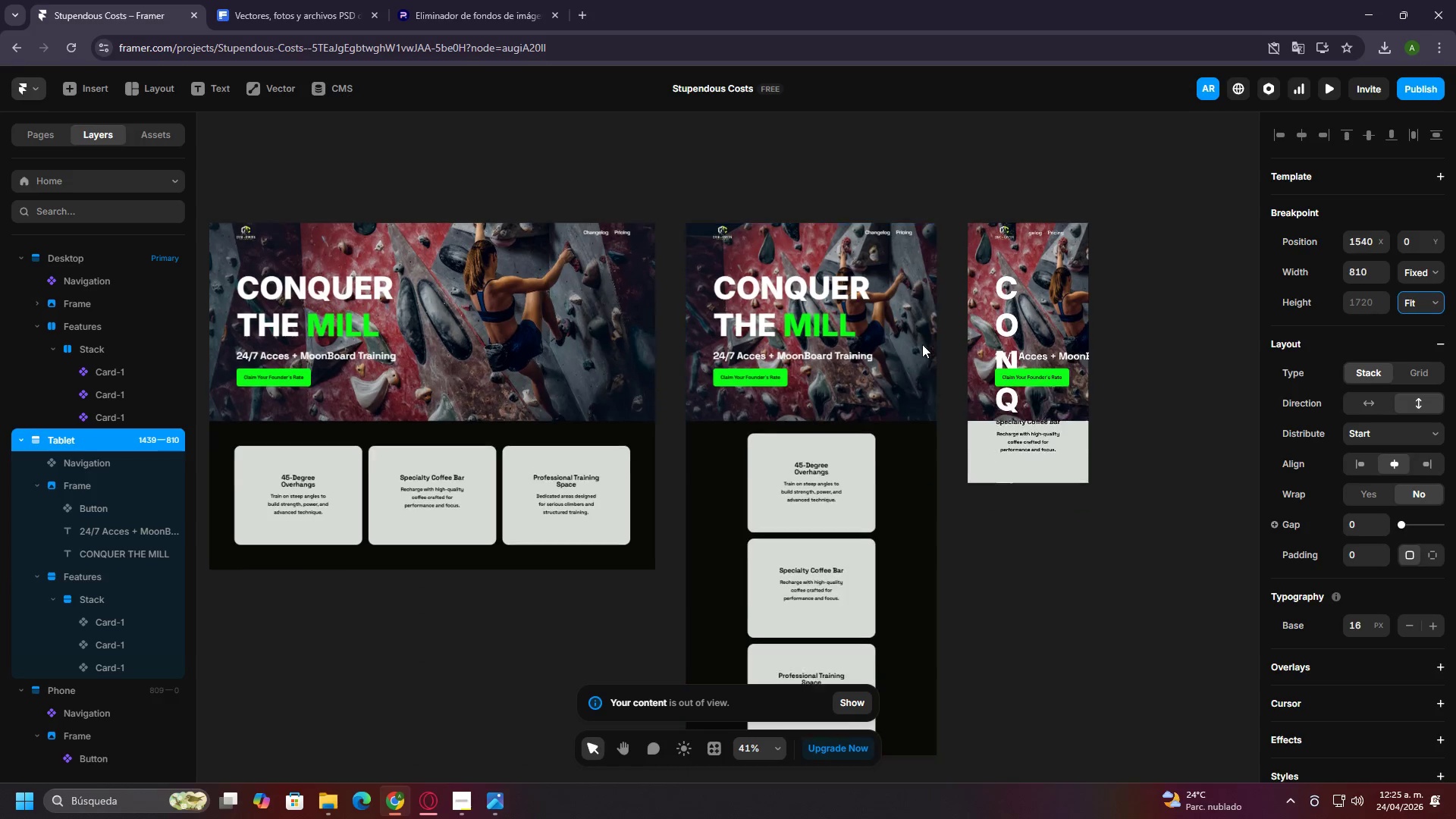 
hold_key(key=ControlLeft, duration=1.39)
 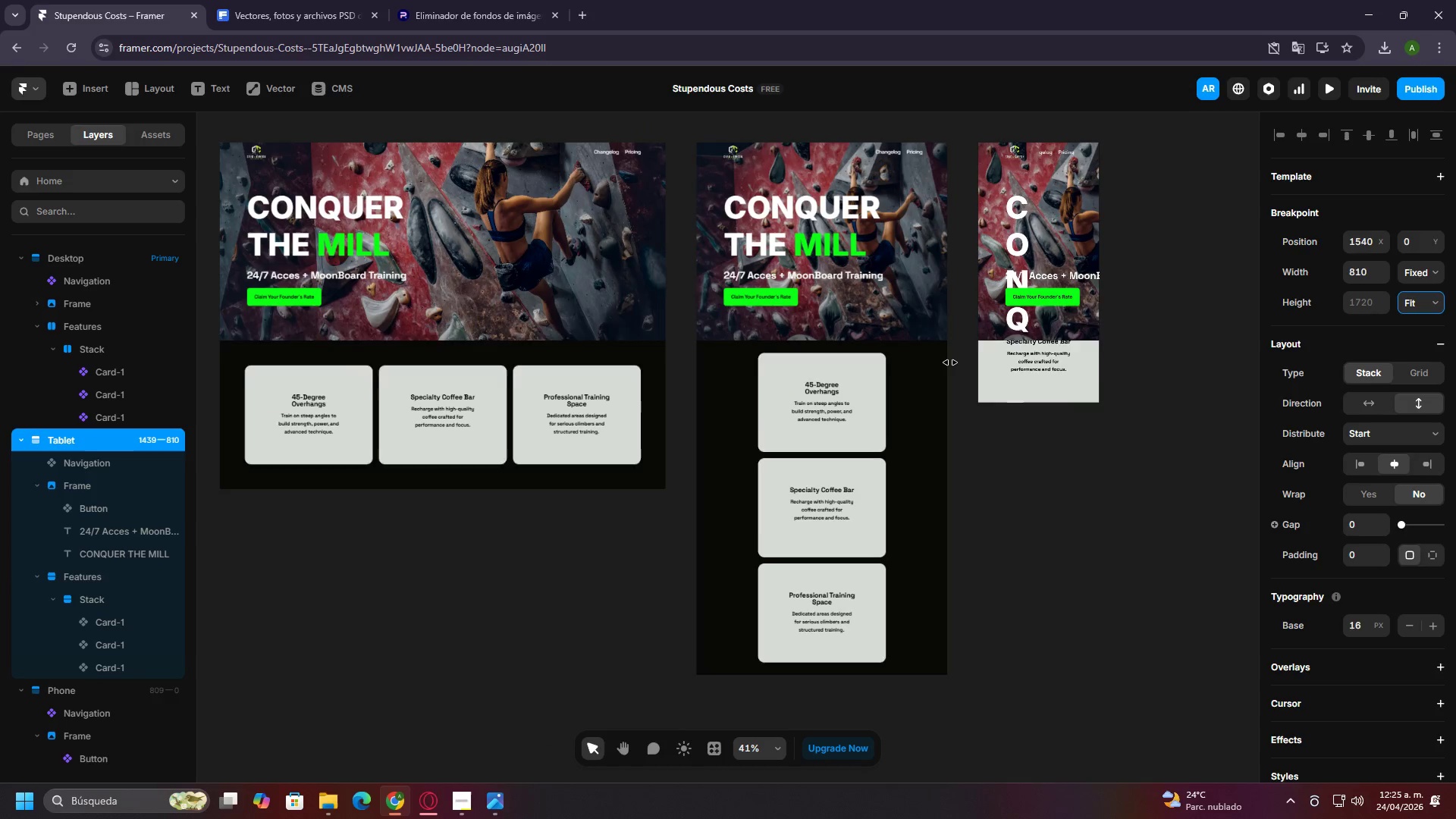 
scroll: coordinate [959, 362], scroll_direction: down, amount: 8.0
 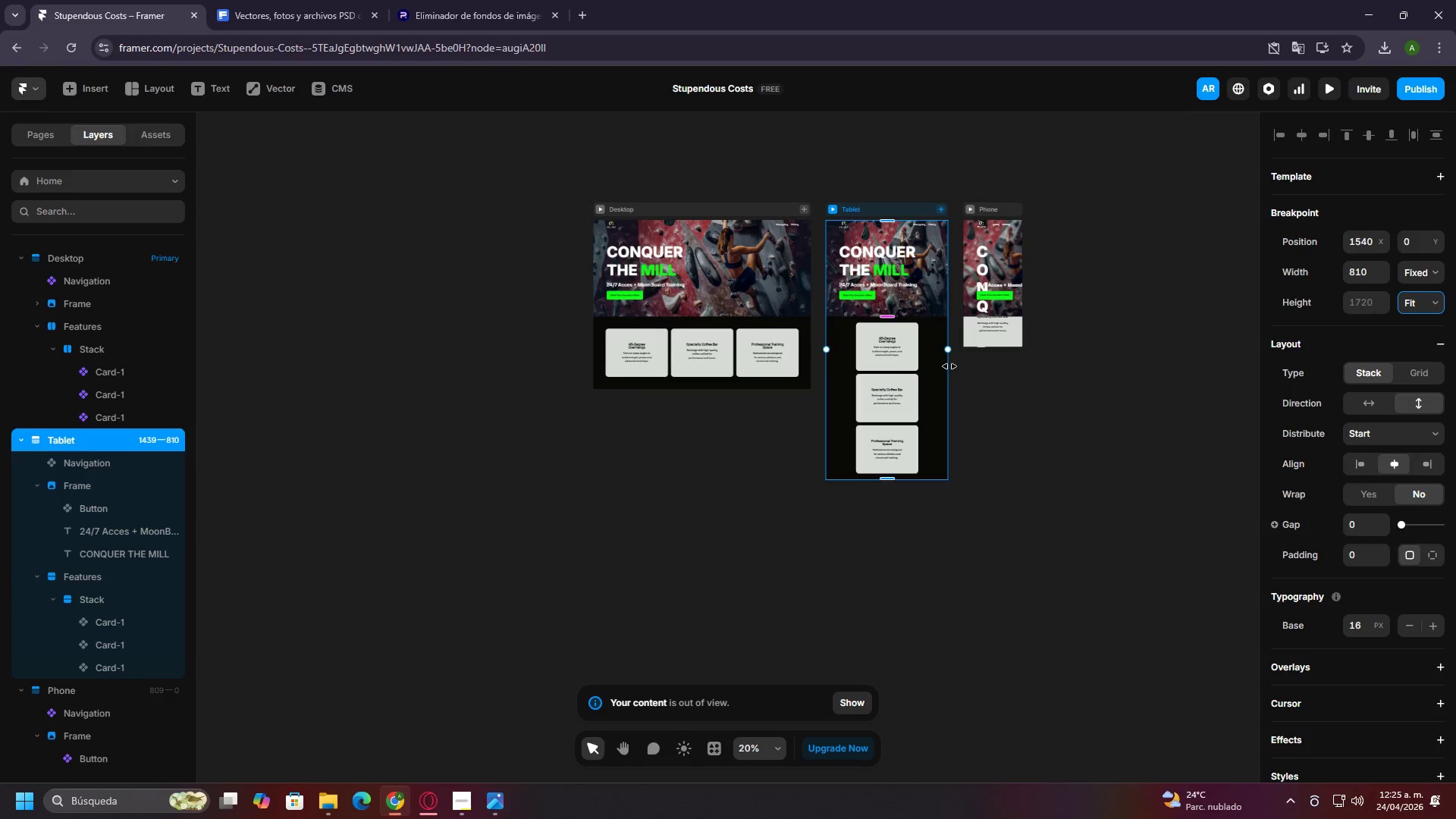 
scroll: coordinate [950, 362], scroll_direction: up, amount: 5.0
 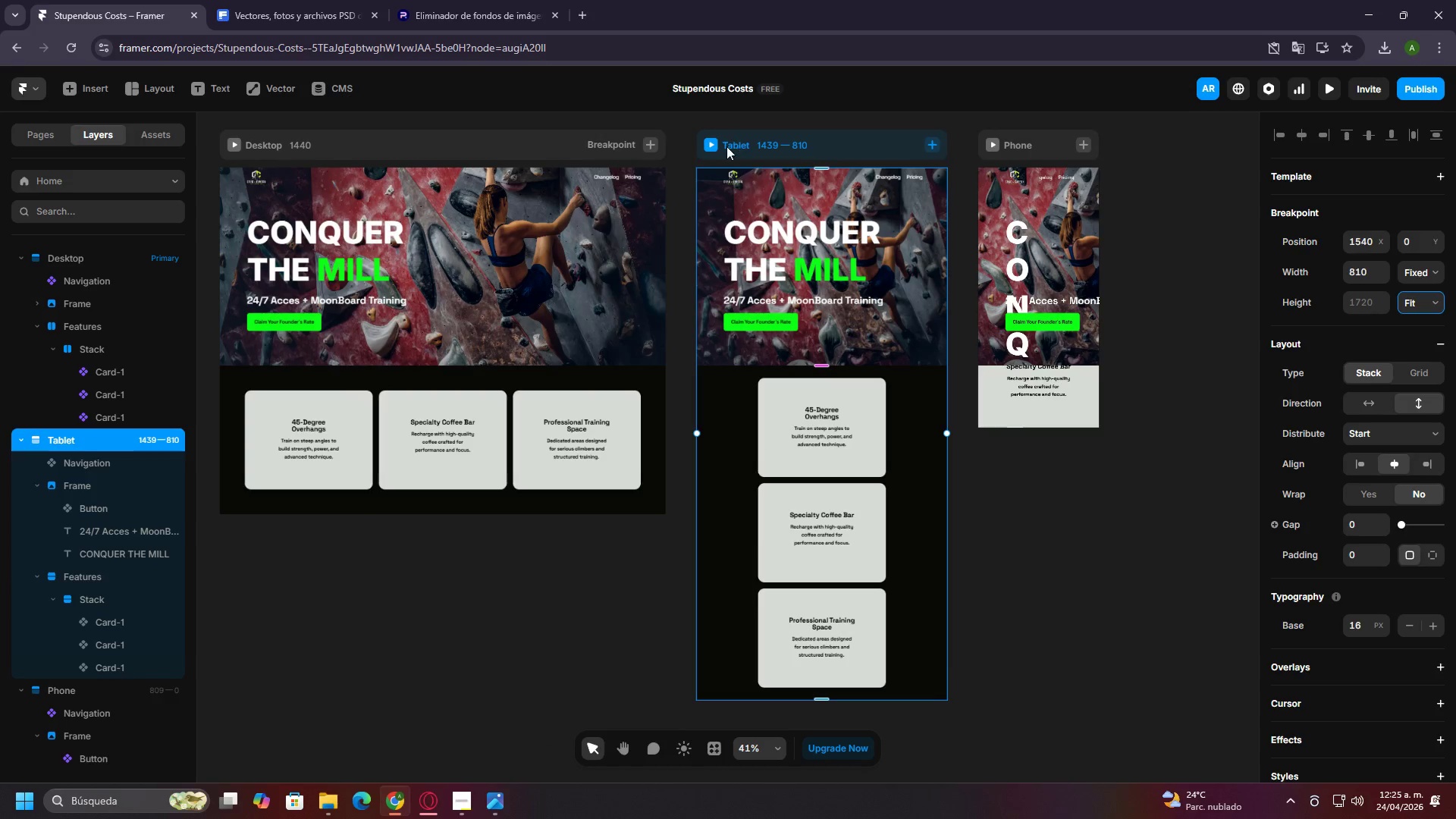 
left_click([711, 147])
 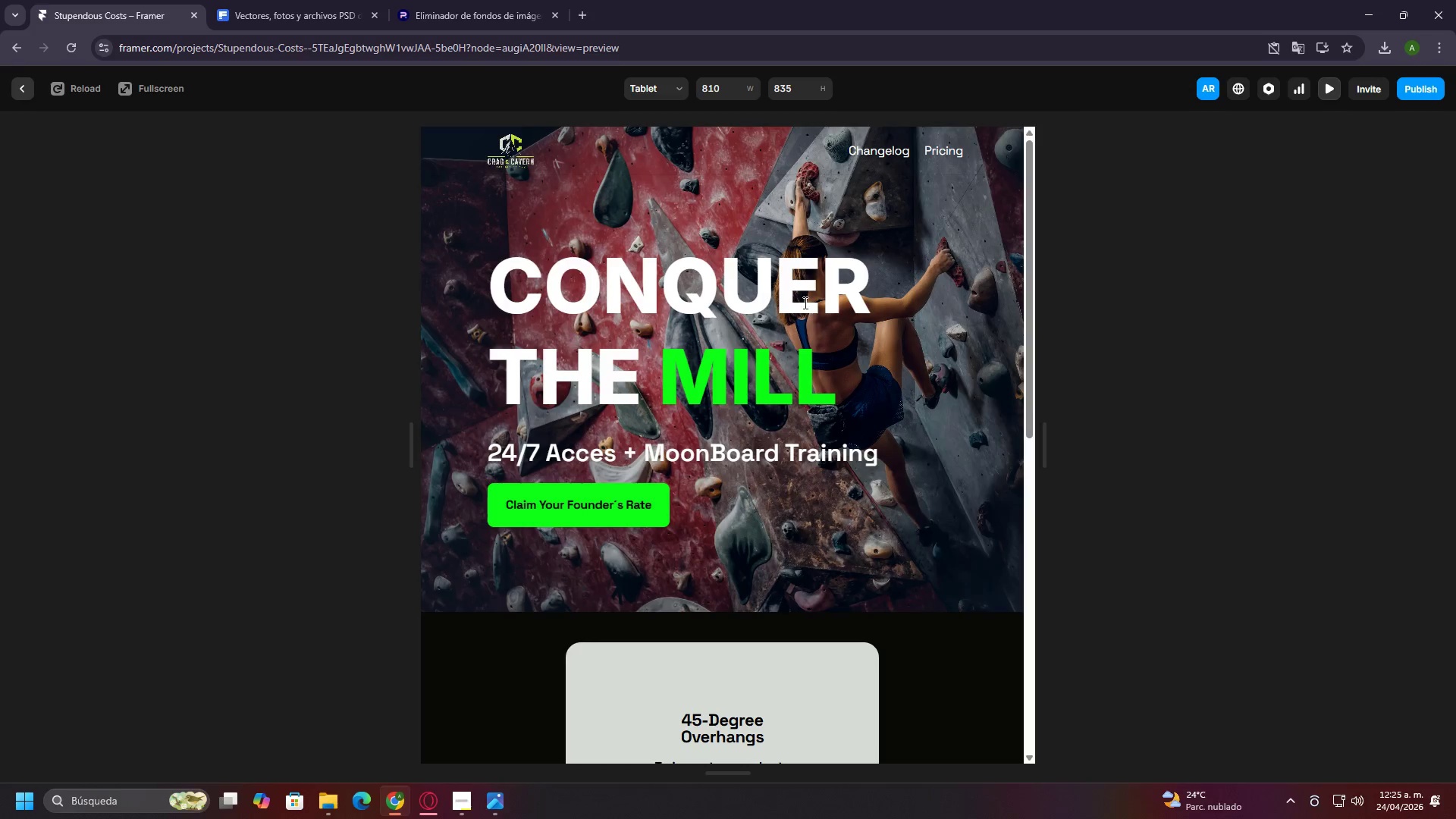 
scroll: coordinate [823, 356], scroll_direction: down, amount: 7.0
 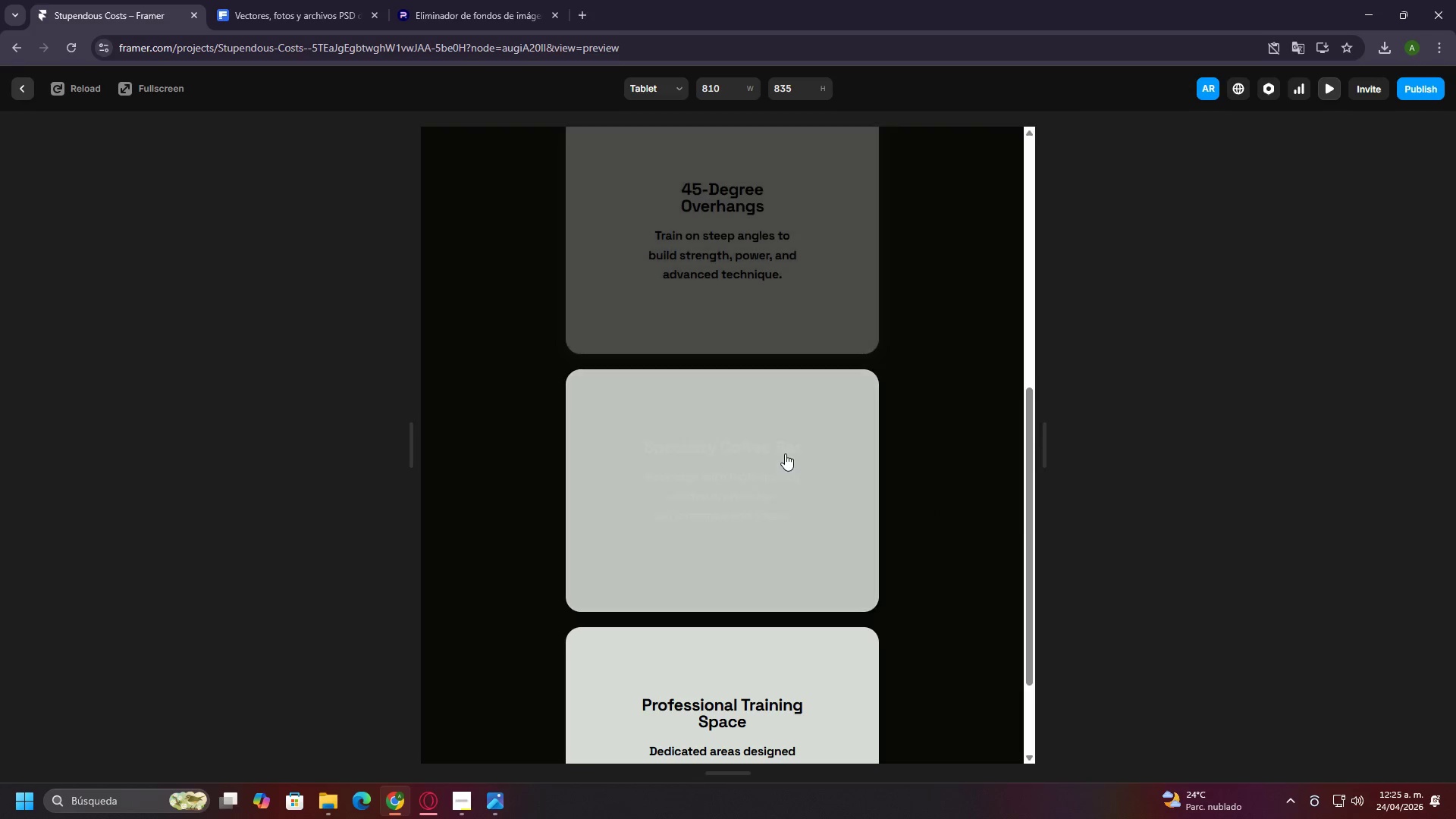 
hold_key(key=ControlLeft, duration=0.95)
scroll: coordinate [784, 457], scroll_direction: down, amount: 4.0
 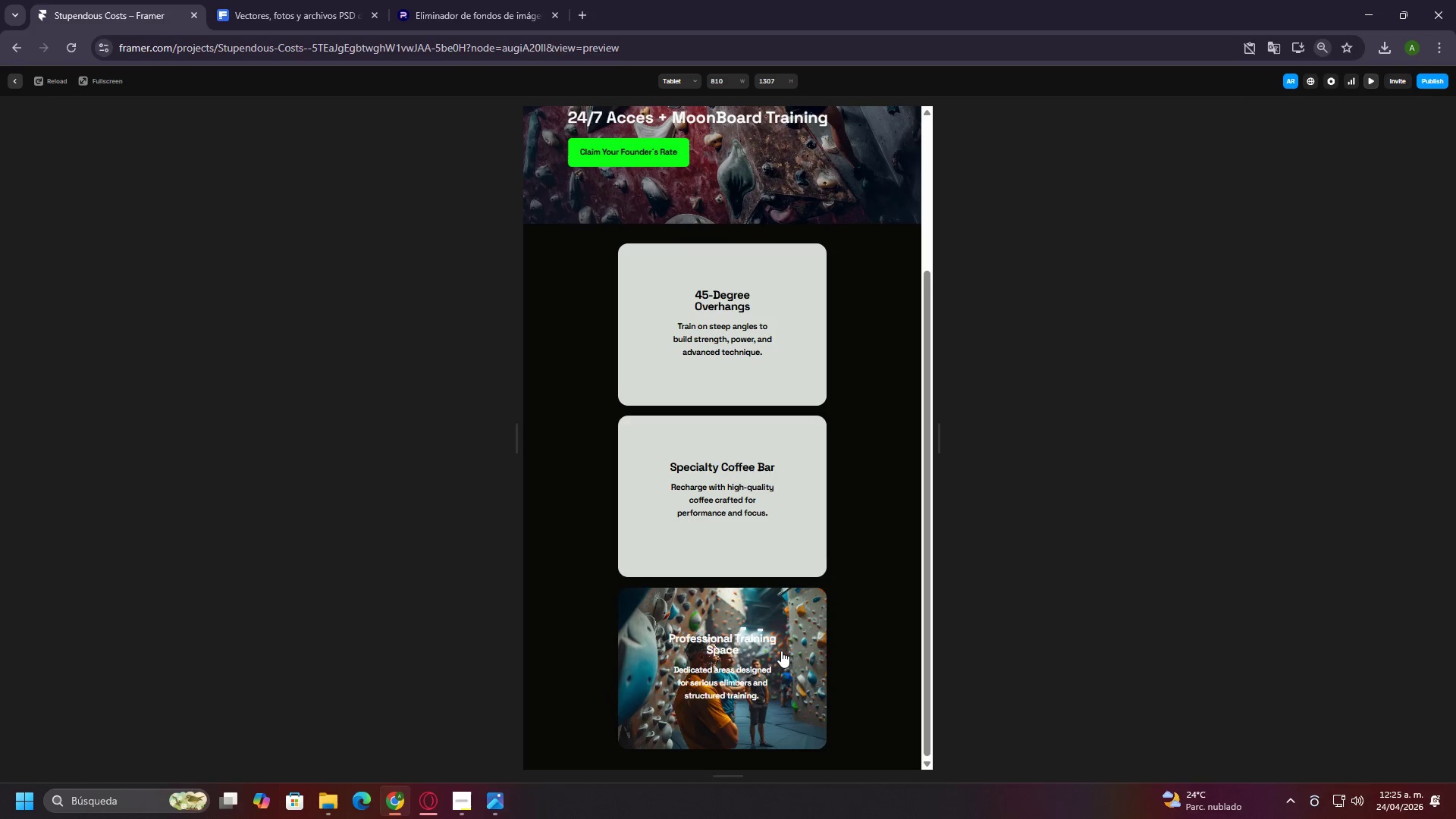 
hold_key(key=ControlLeft, duration=1.42)
scroll: coordinate [1105, 518], scroll_direction: down, amount: 3.0
 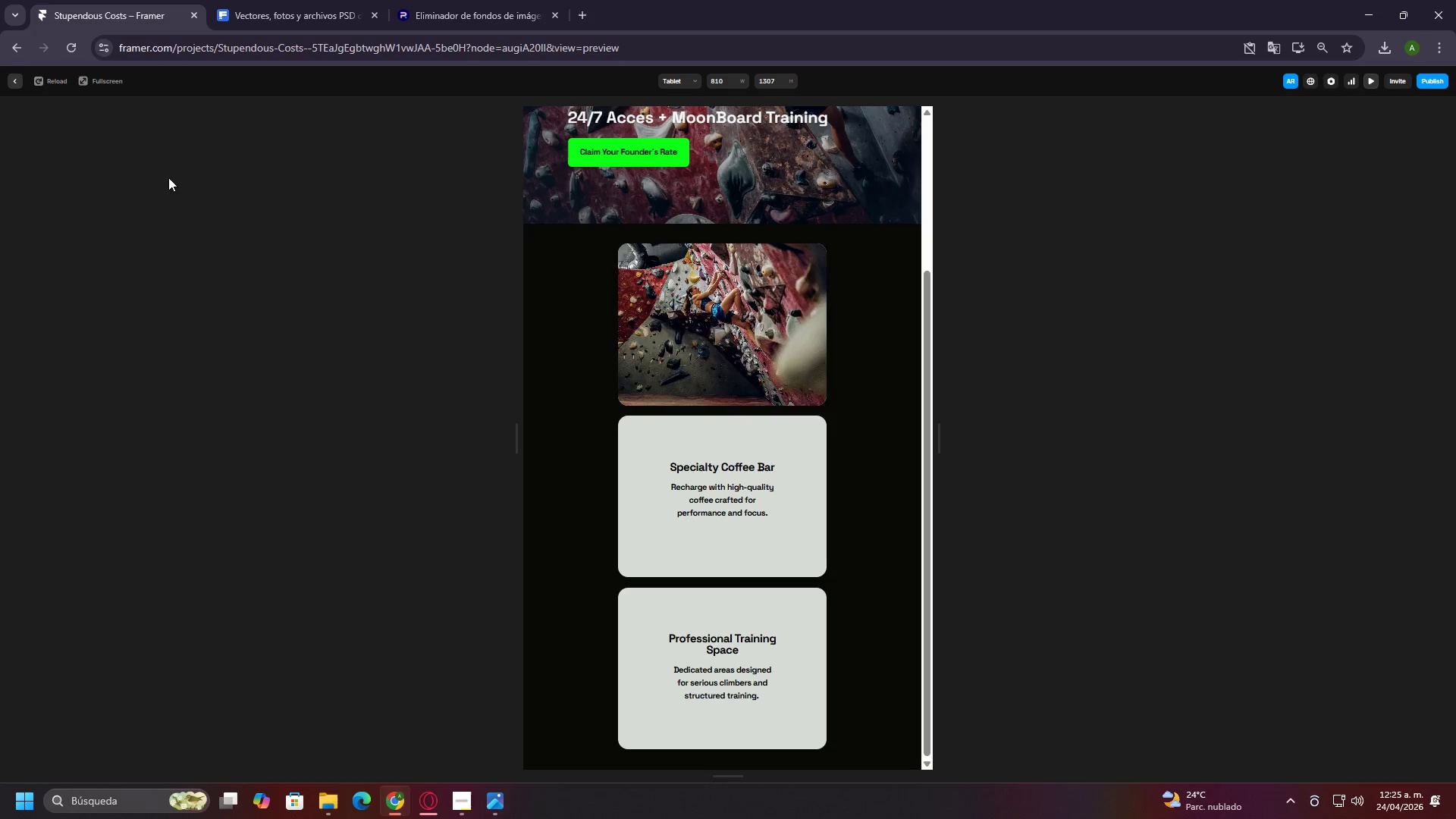 
hold_key(key=ControlLeft, duration=1.5)
scroll: coordinate [654, 245], scroll_direction: up, amount: 7.0
 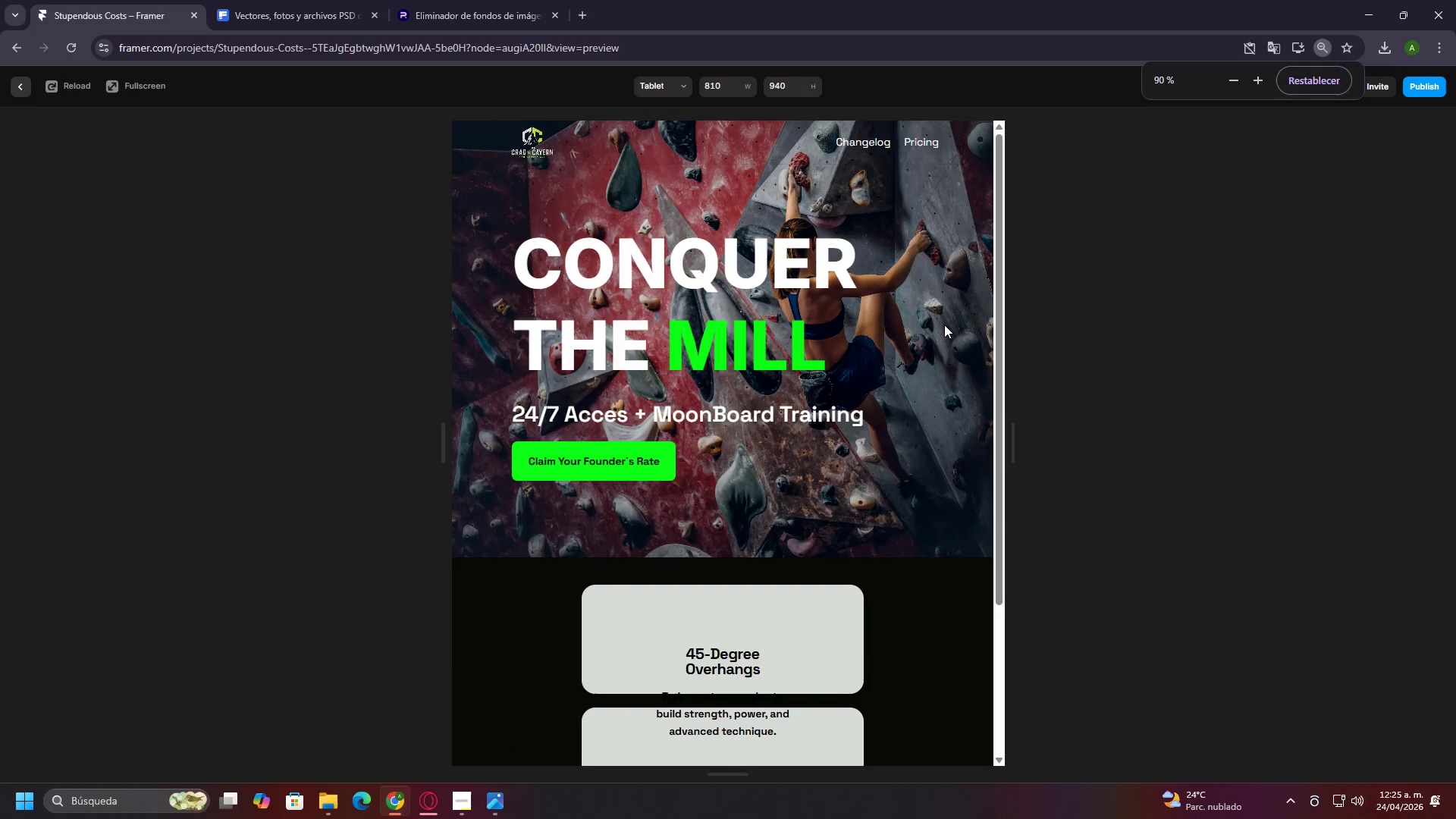 
hold_key(key=ControlLeft, duration=0.95)
scroll: coordinate [940, 325], scroll_direction: up, amount: 2.0
 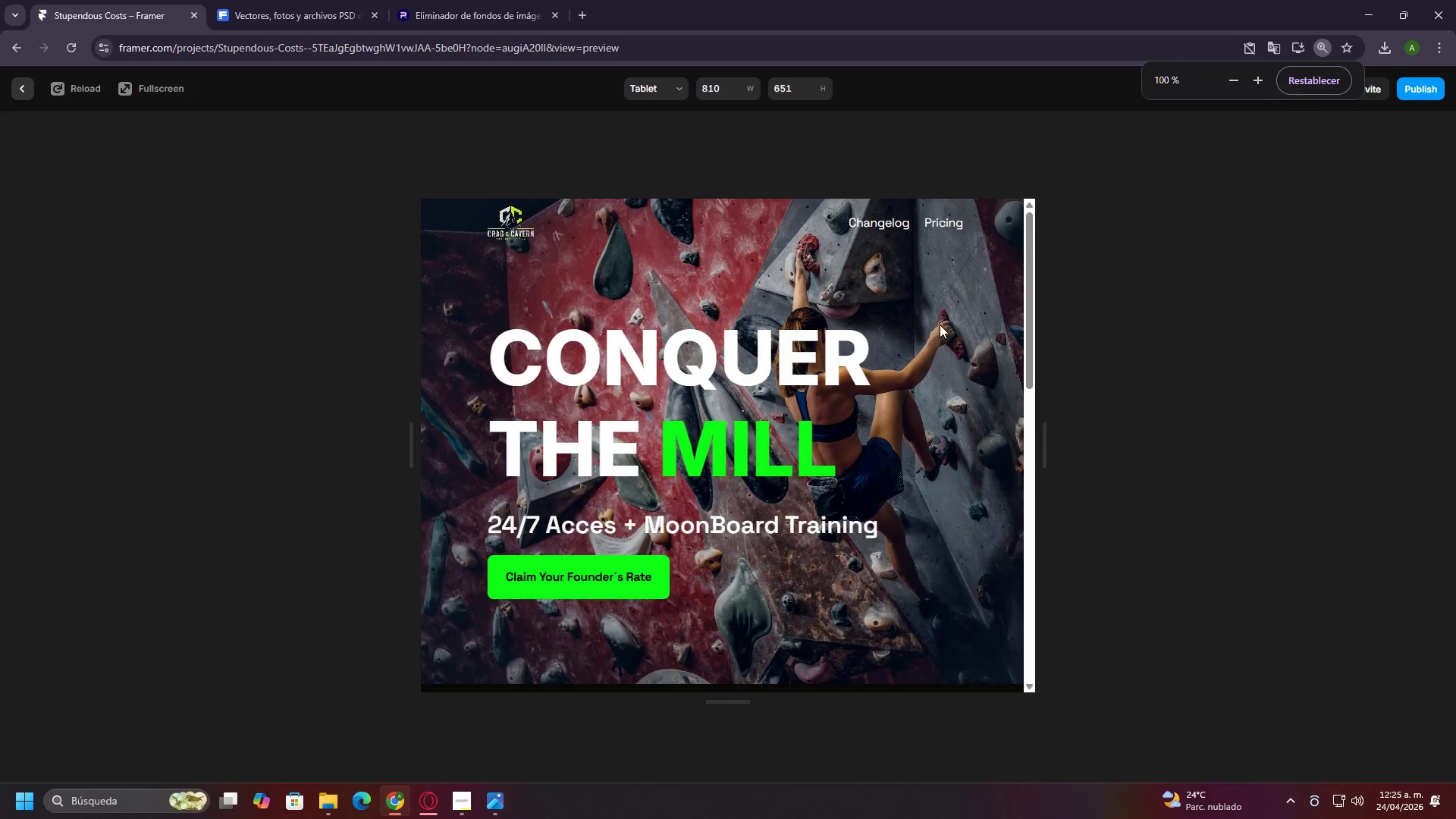 
scroll: coordinate [940, 325], scroll_direction: down, amount: 1.0
 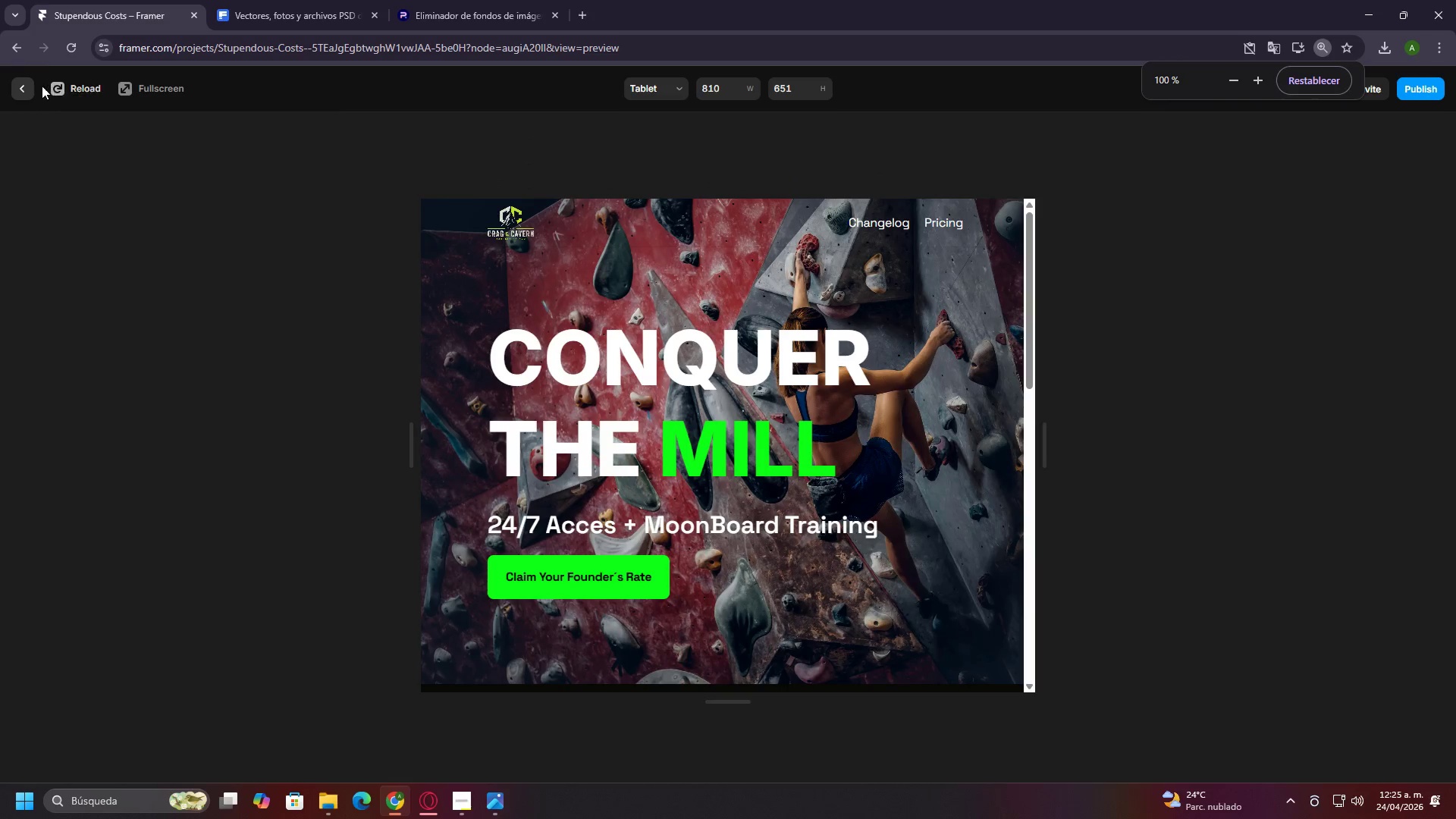 
left_click([27, 87])
 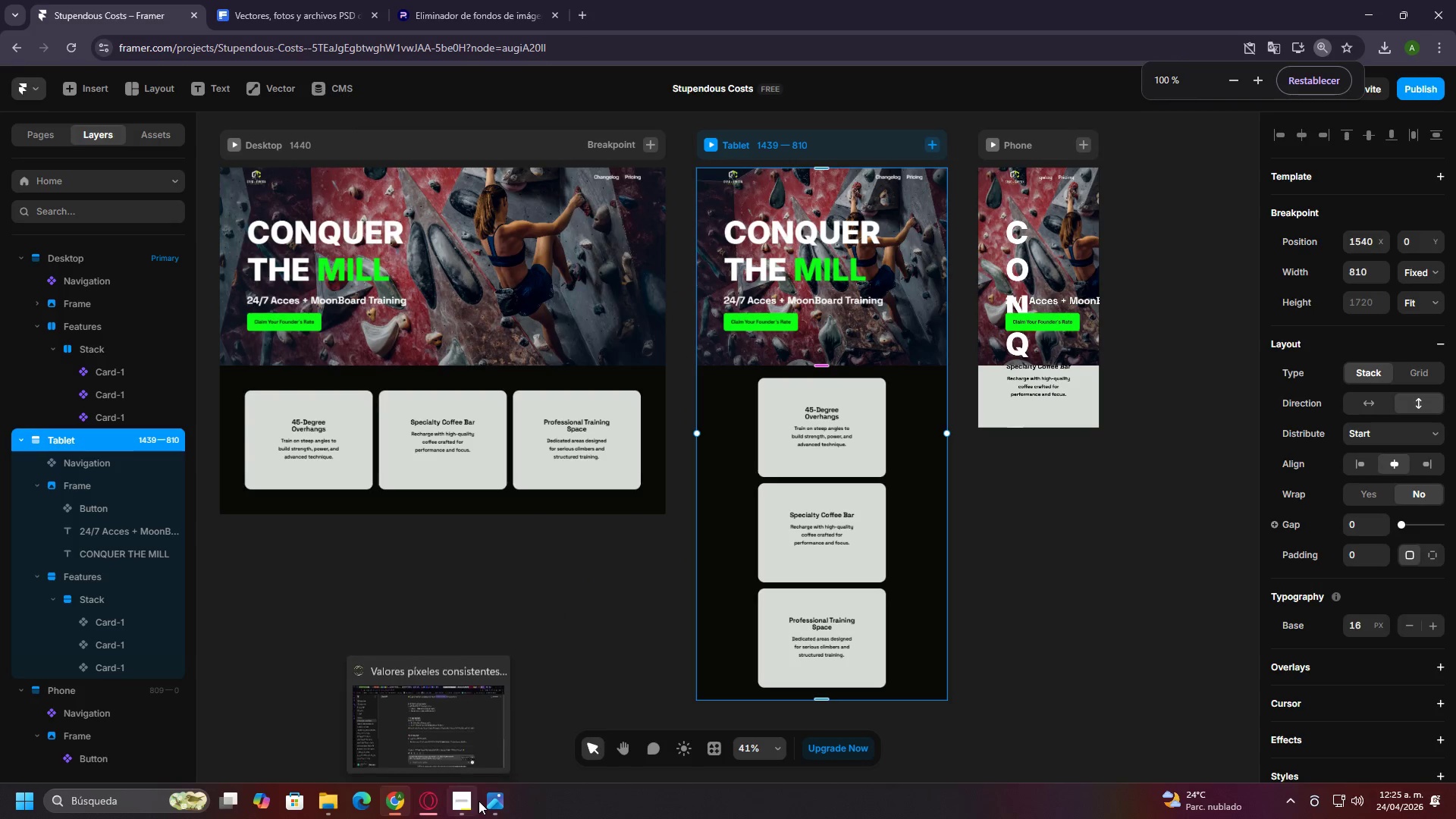 
left_click([466, 801])